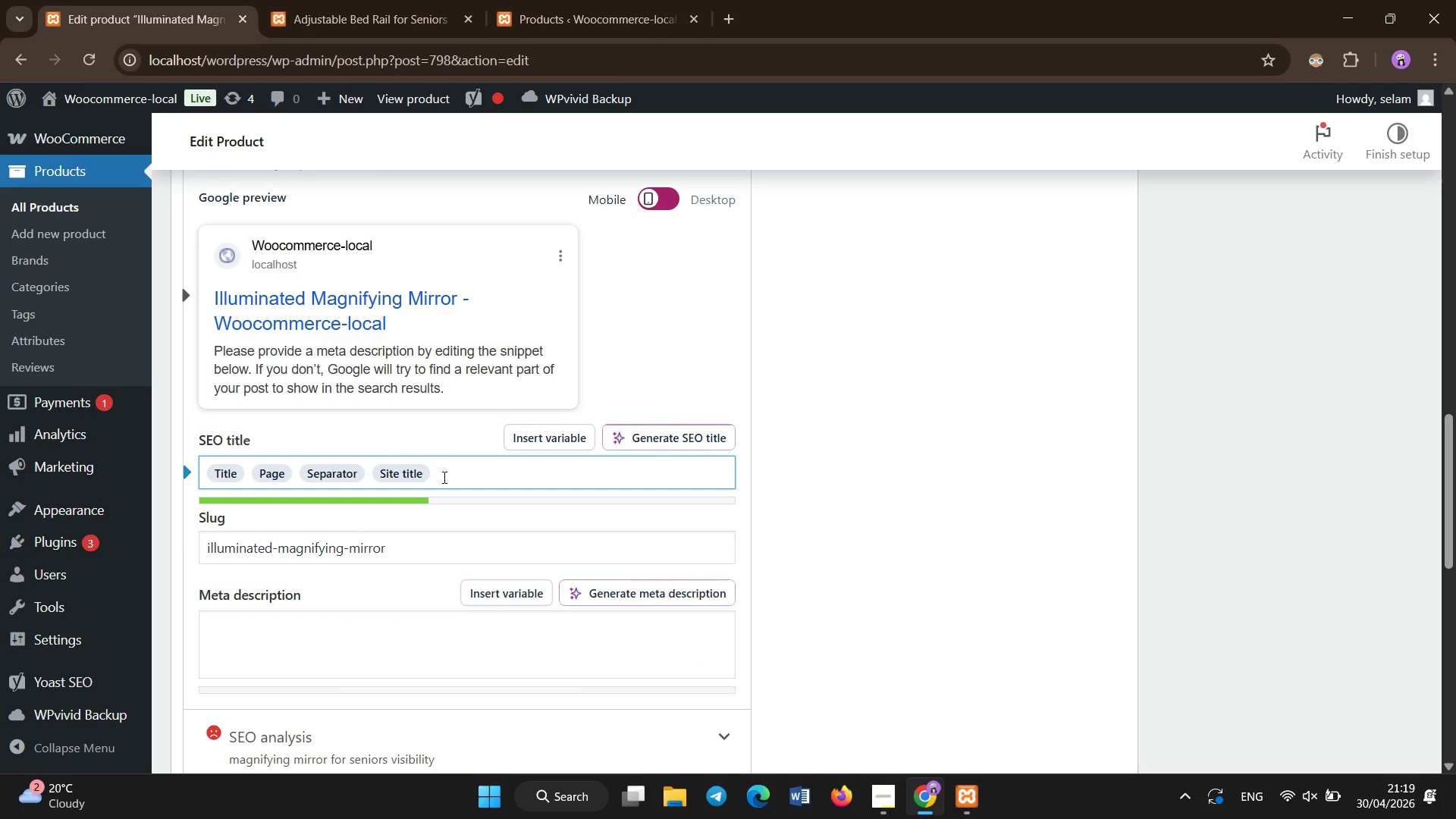 
key(Backspace)
 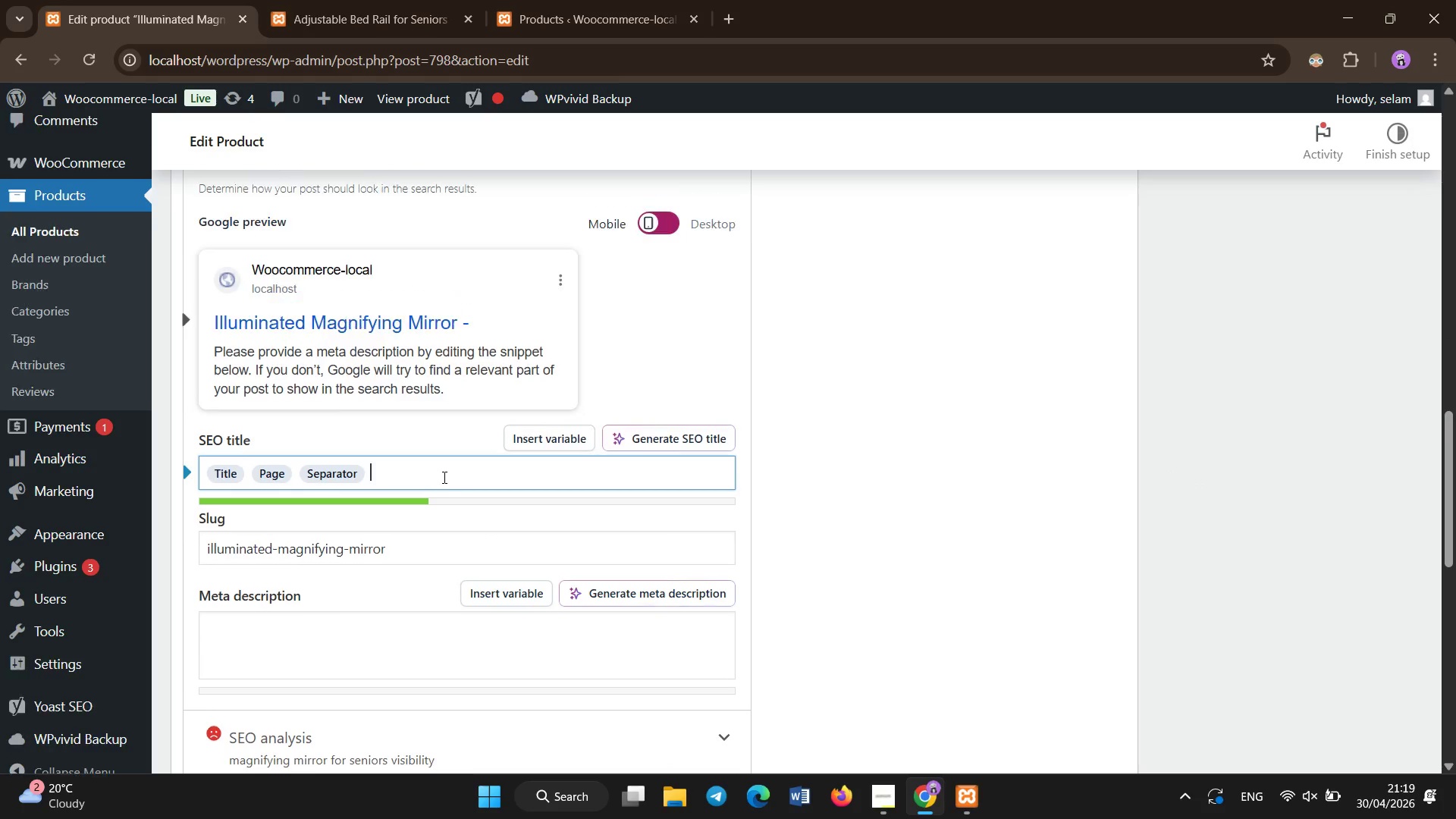 
key(Backspace)
 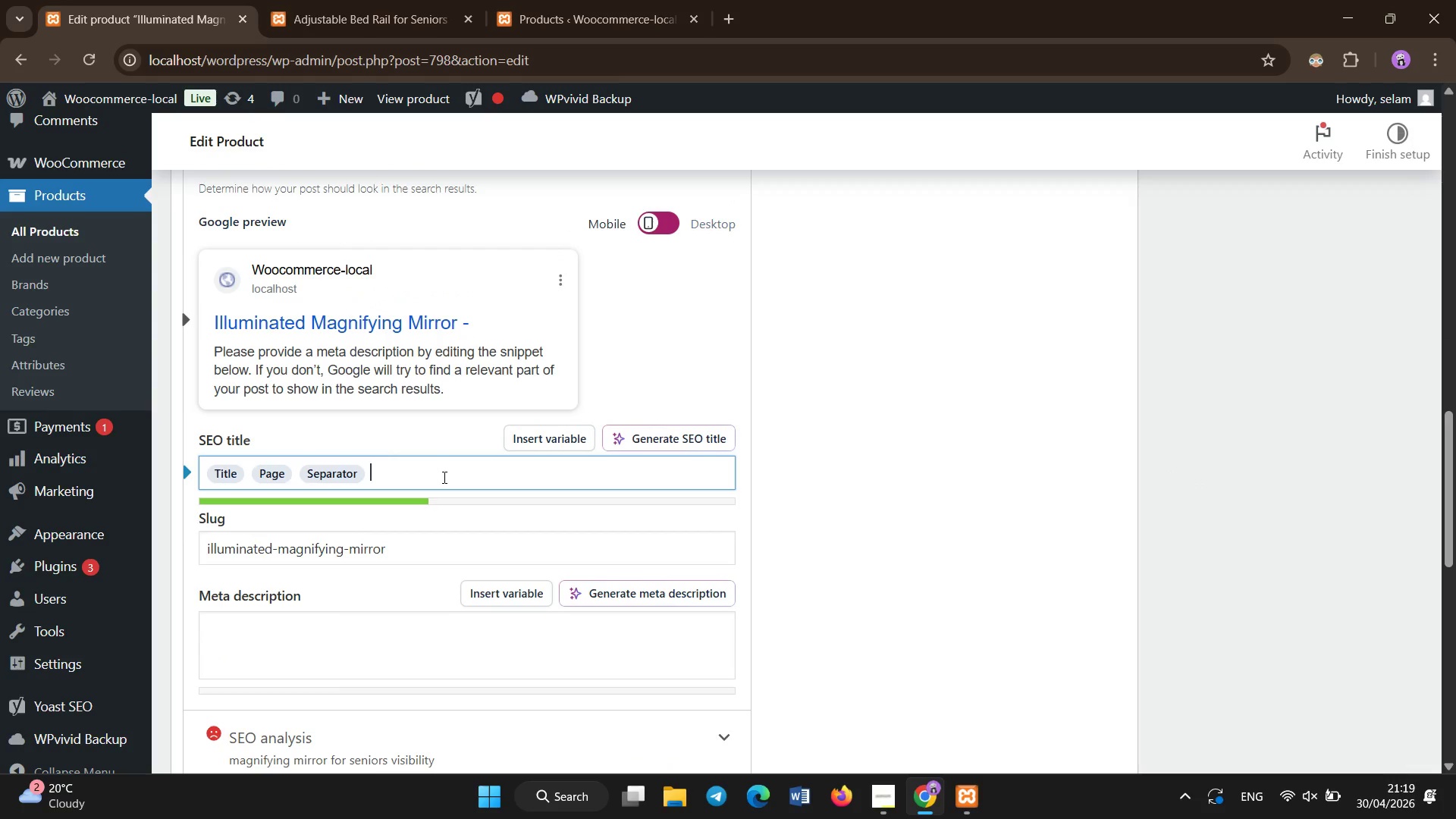 
key(Backspace)
 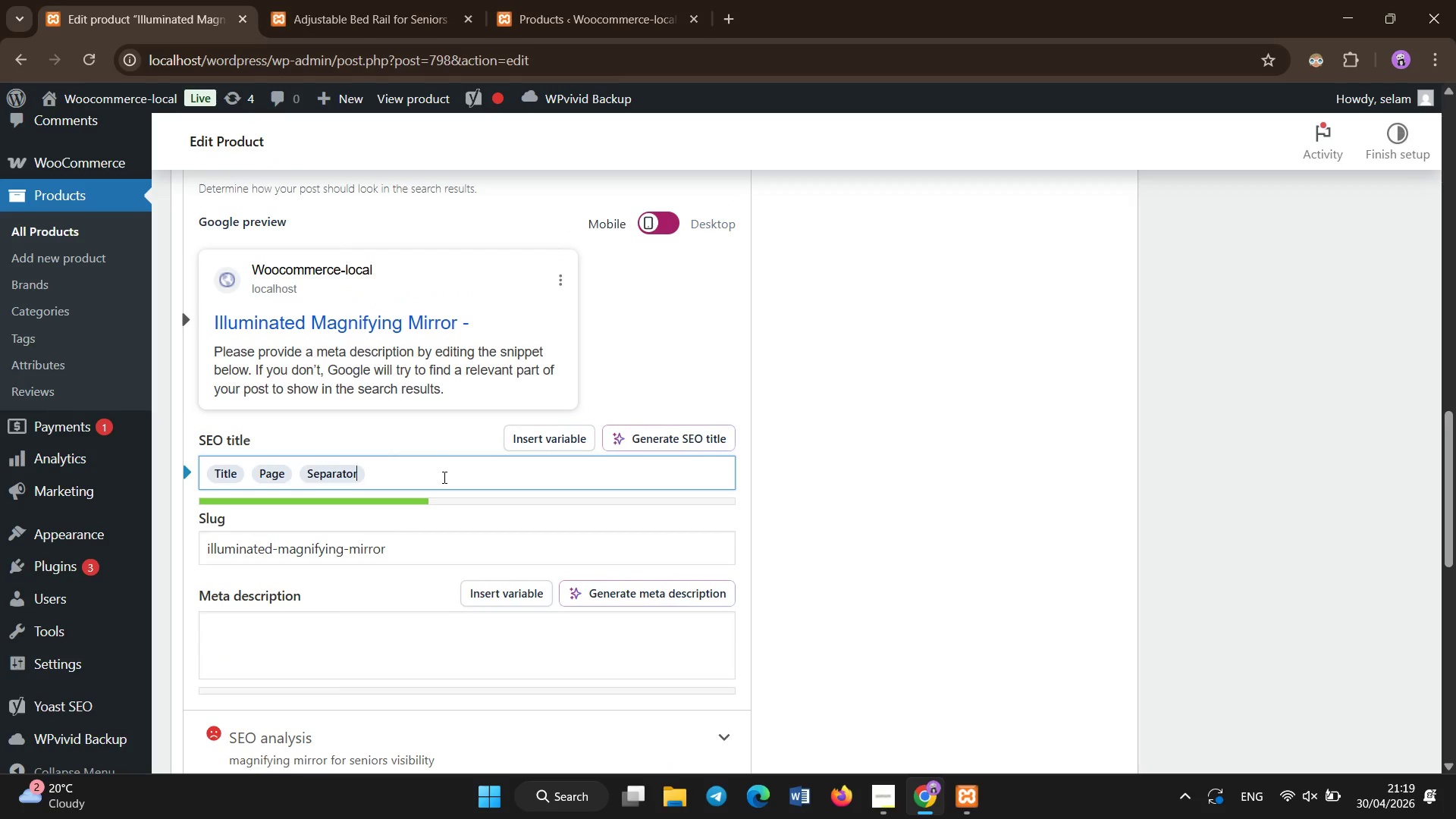 
key(Backspace)
 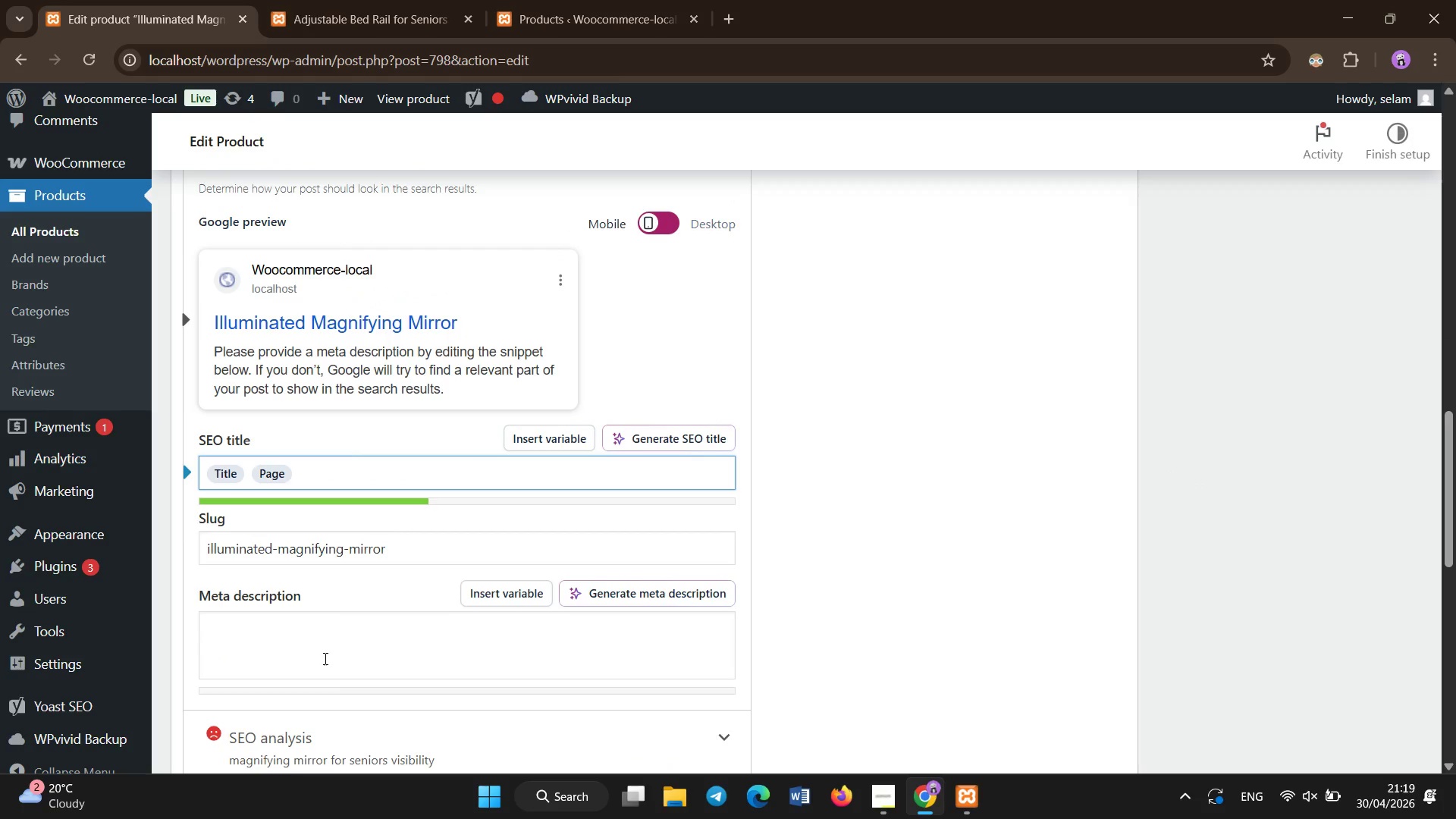 
left_click([325, 661])
 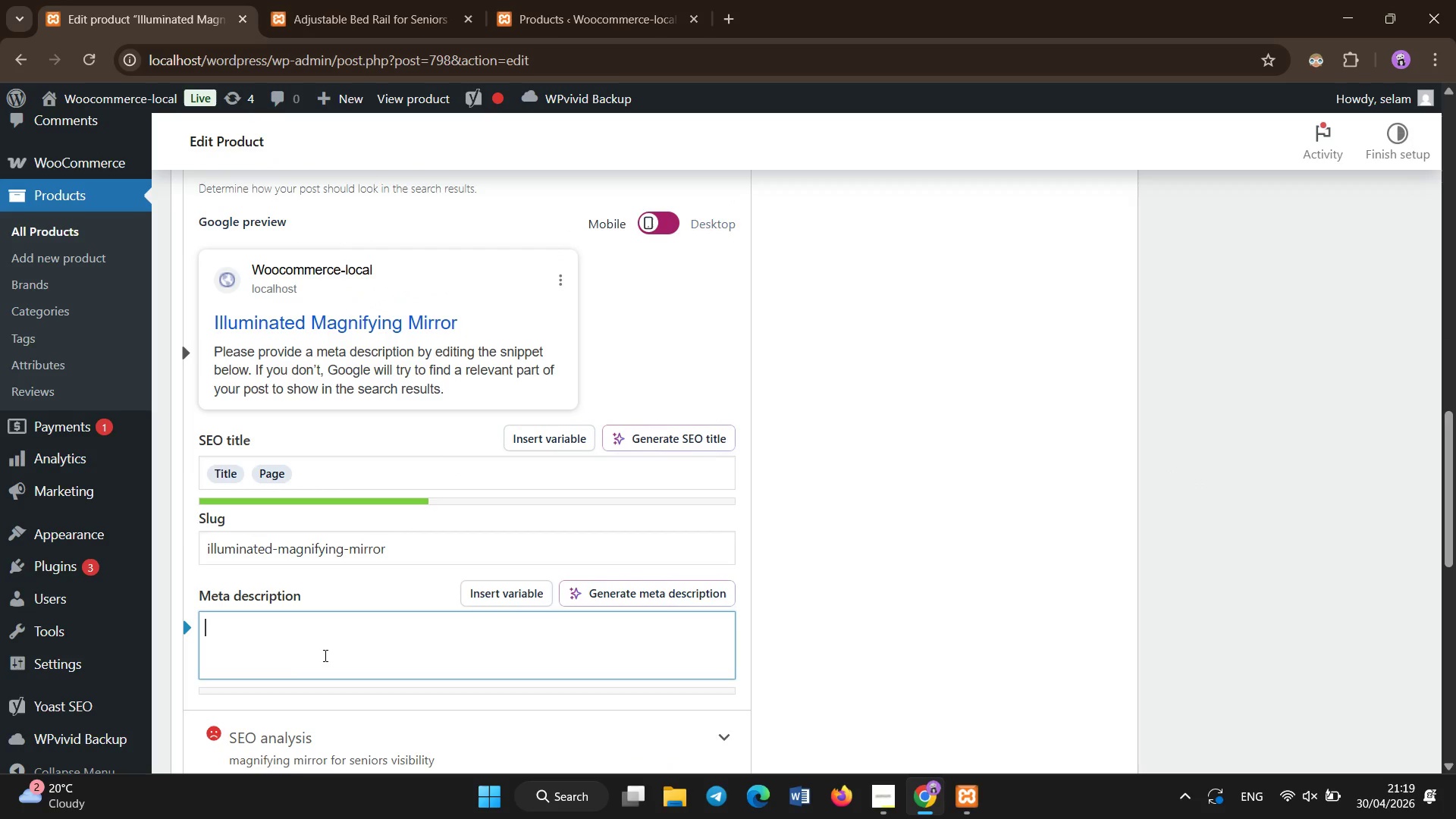 
type(Accessibility-focused magnifying mirror designed for aging )
key(Backspace)
type(-in-place support, improving visibility for grooming and care..)
 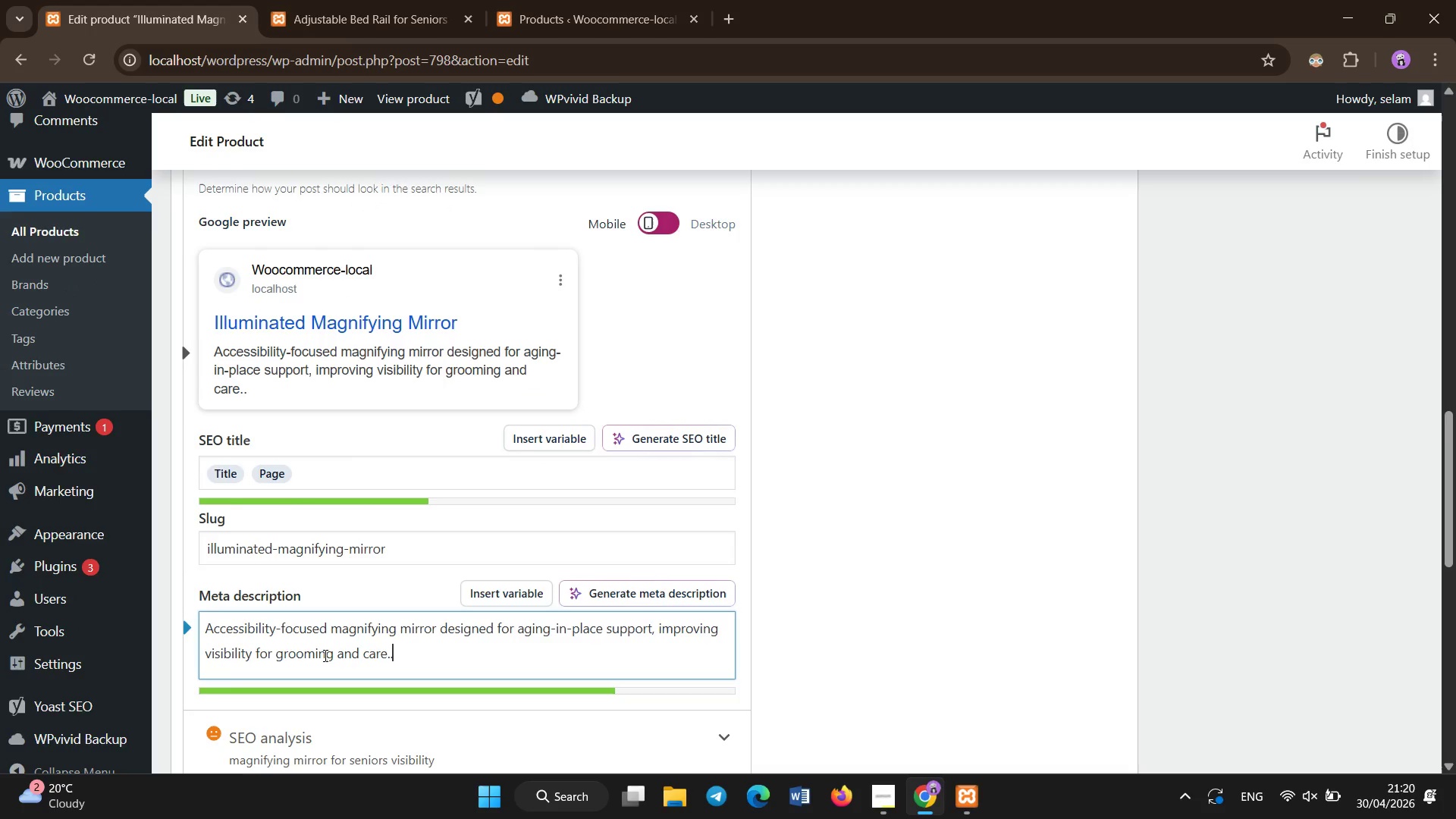 
scroll: coordinate [381, 556], scroll_direction: up, amount: 8.0
 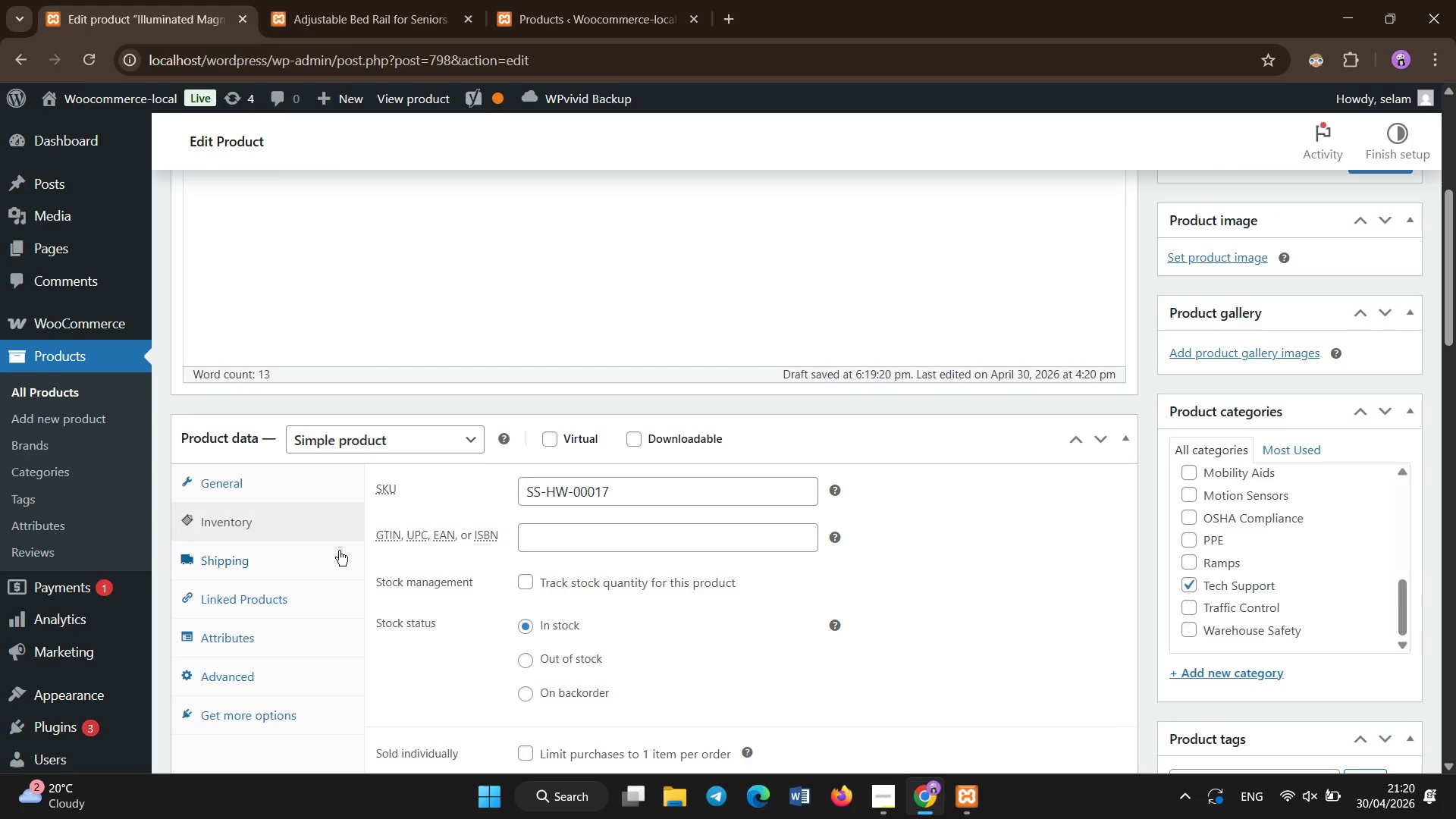 
left_click([336, 554])
 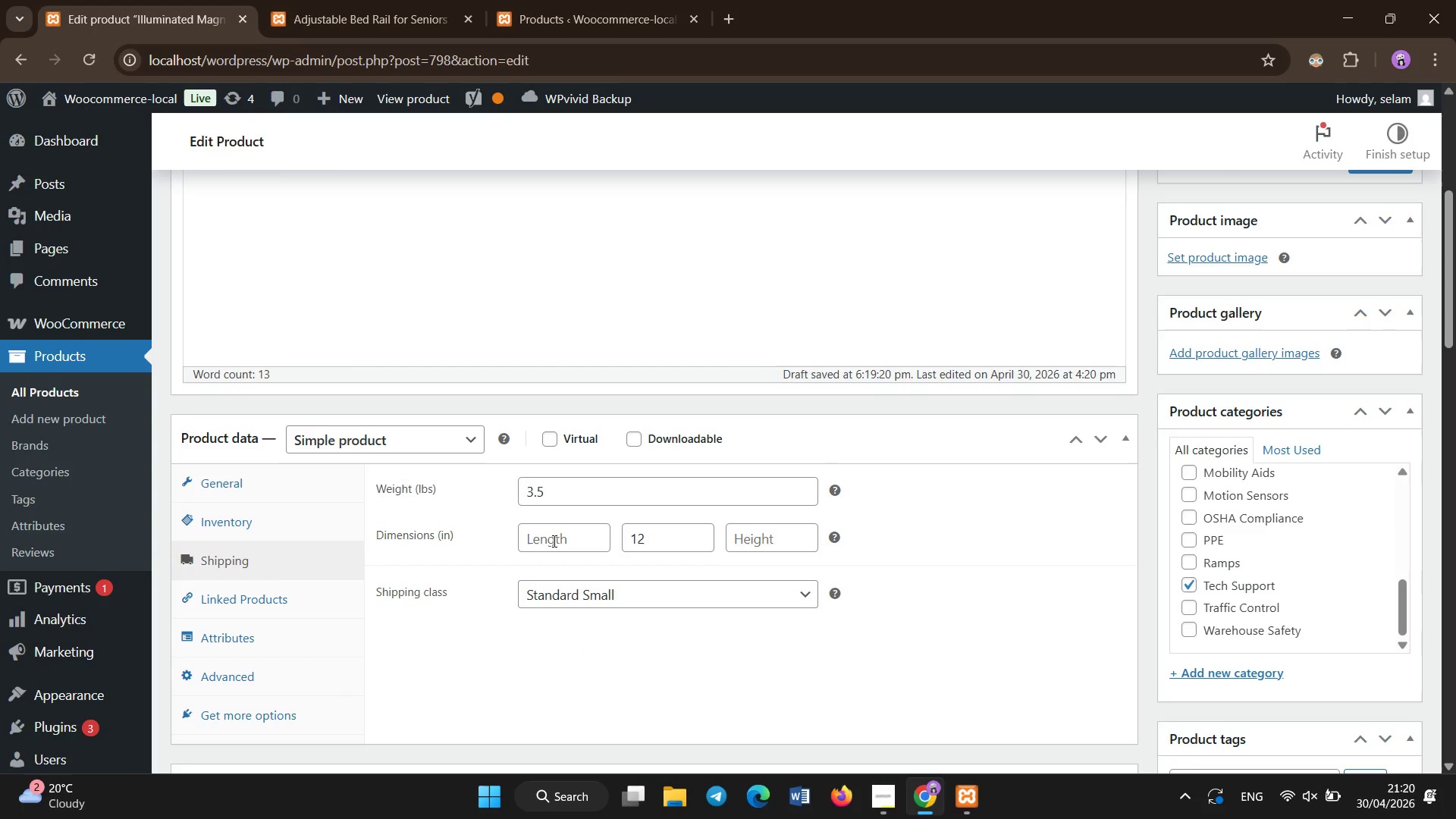 
wait(5.42)
 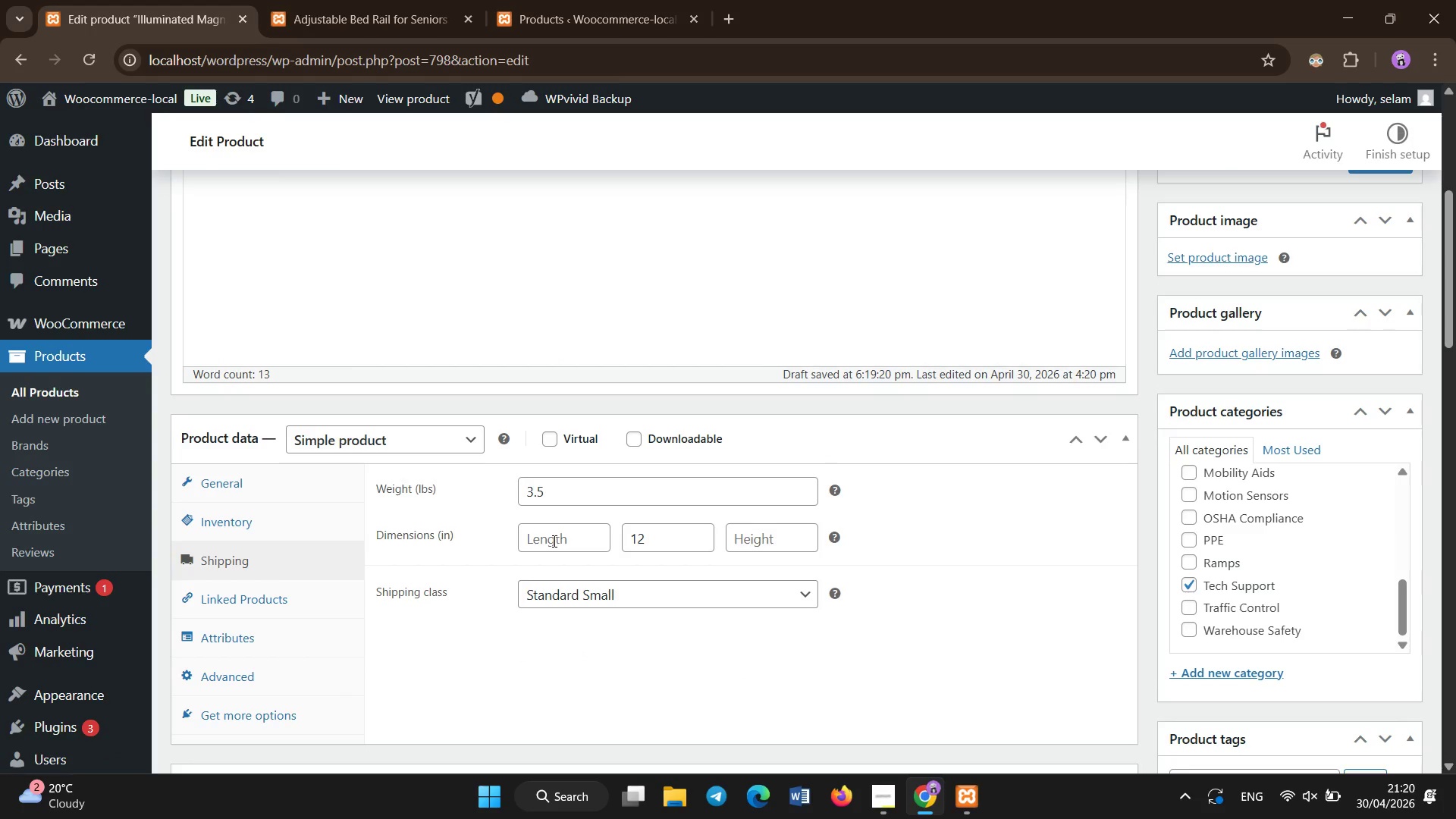 
left_click([221, 519])
 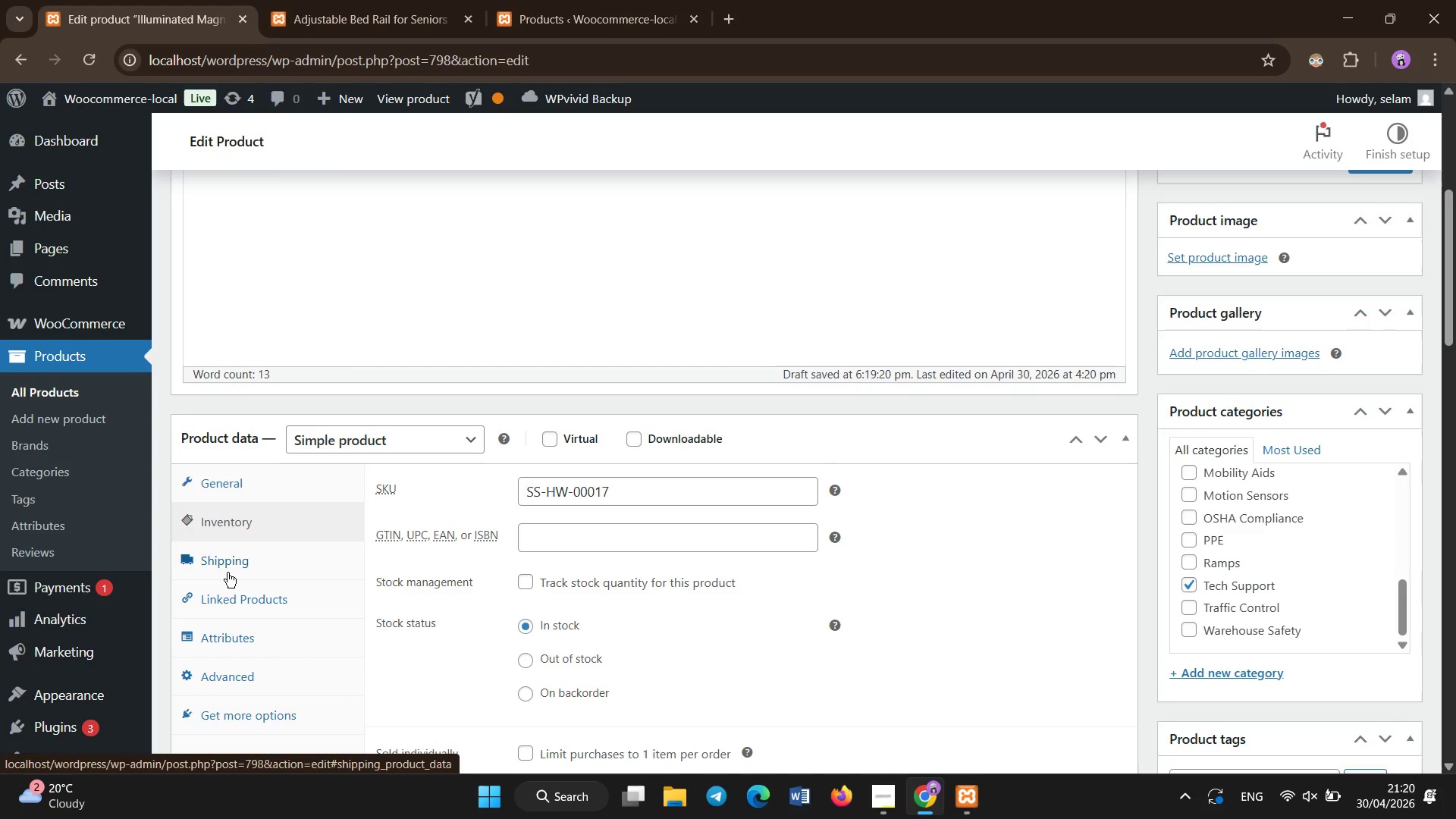 
left_click([228, 573])
 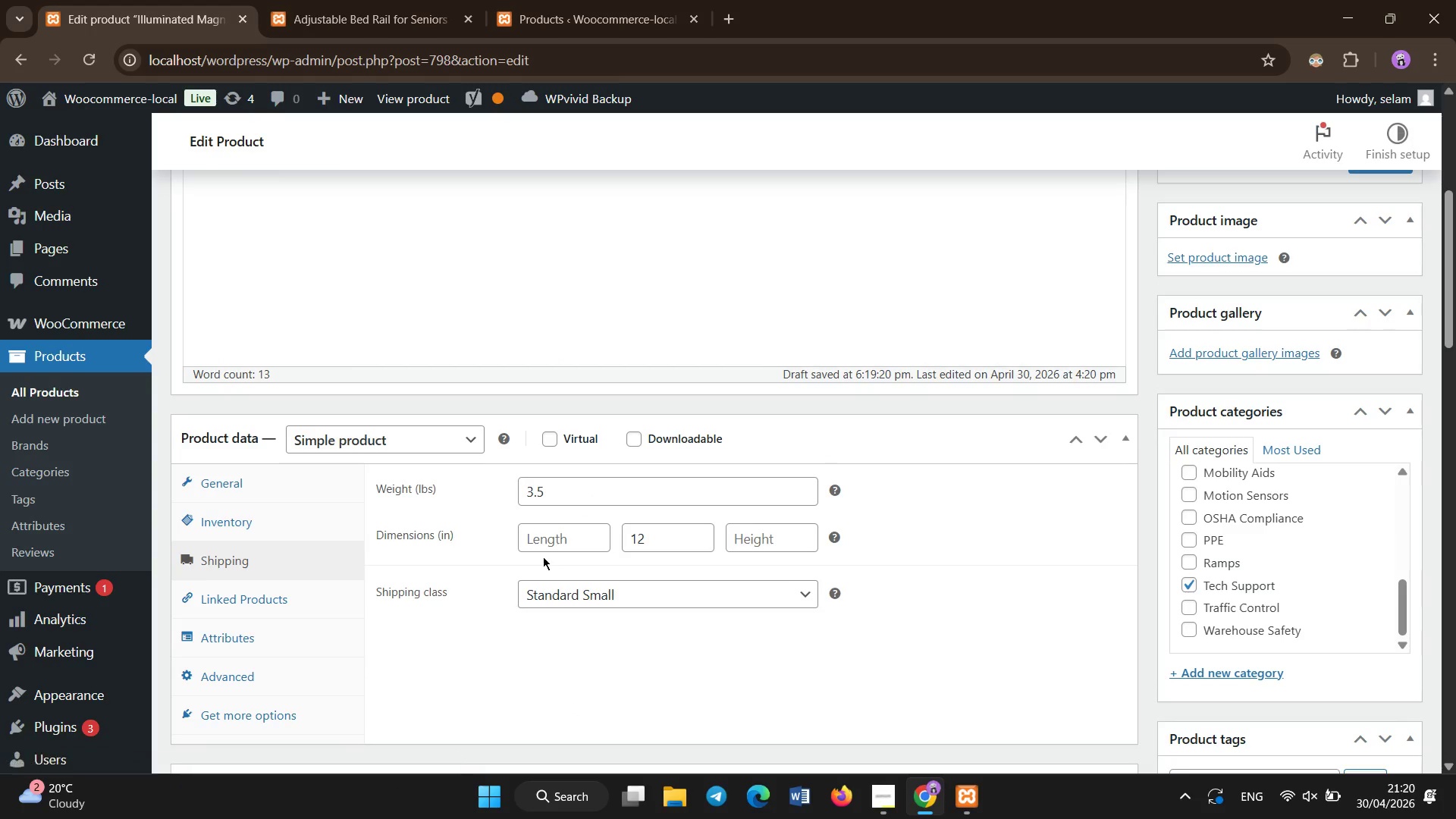 
left_click([547, 544])
 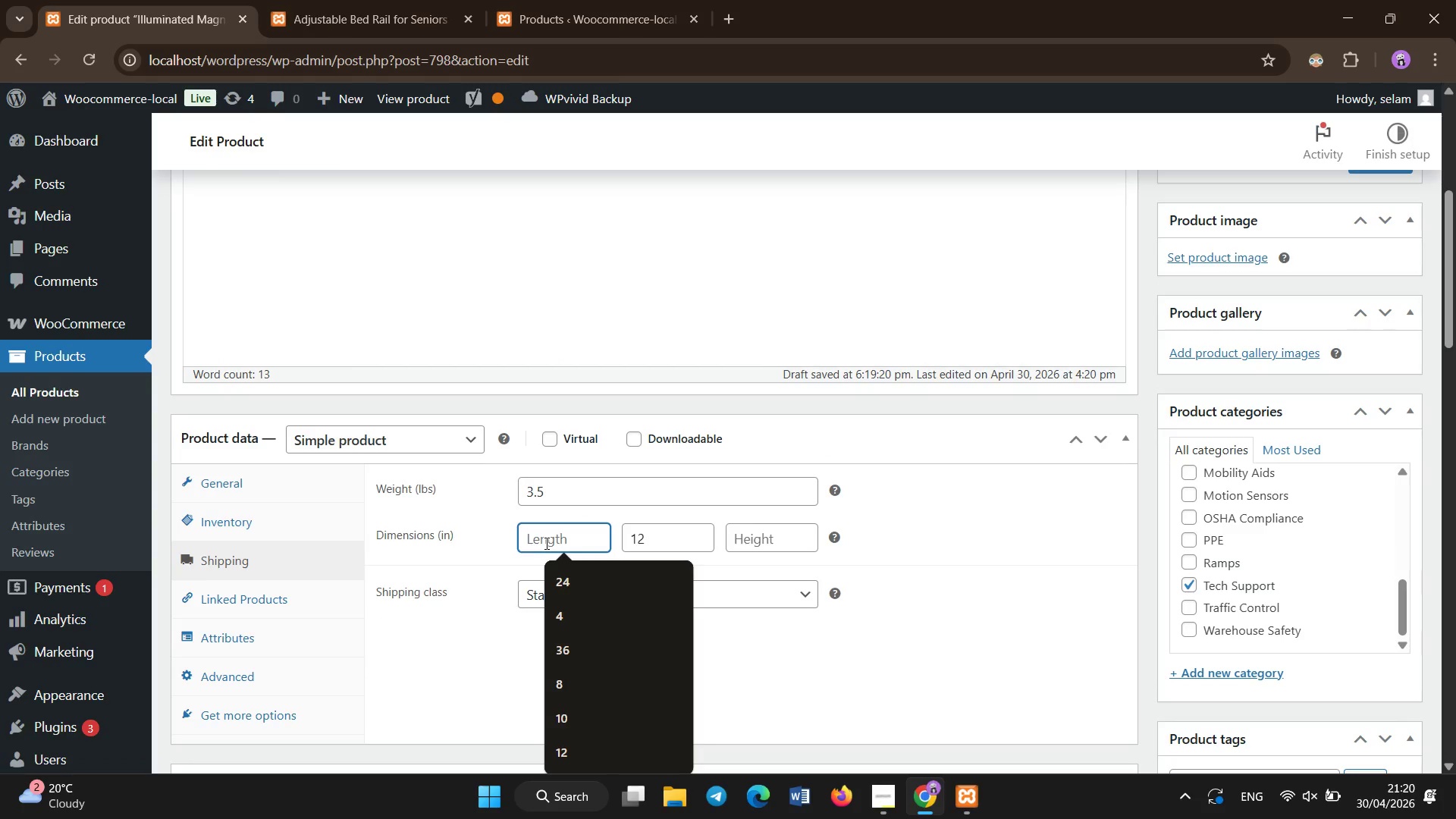 
key(End)
 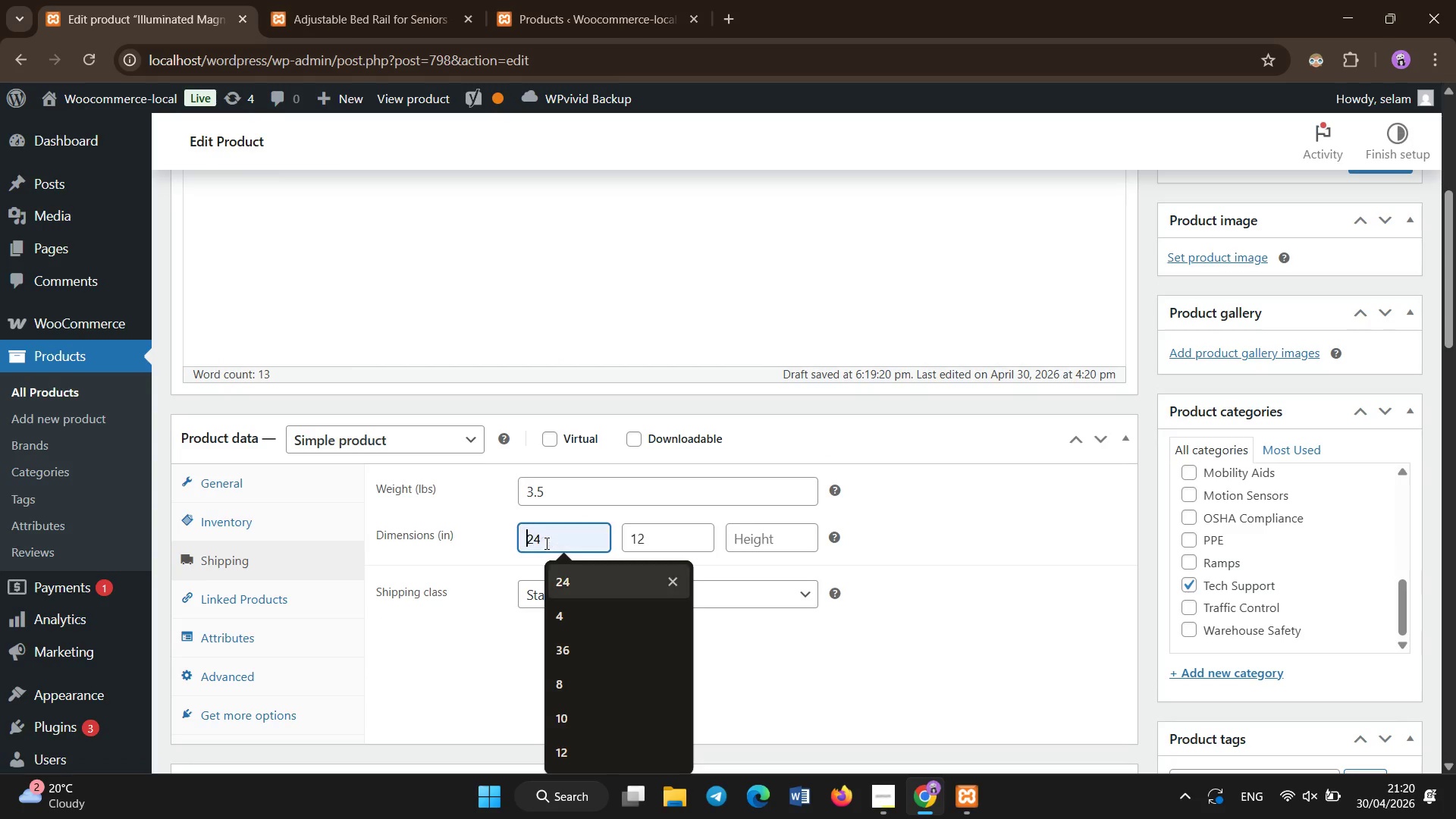 
key(ArrowDown)
 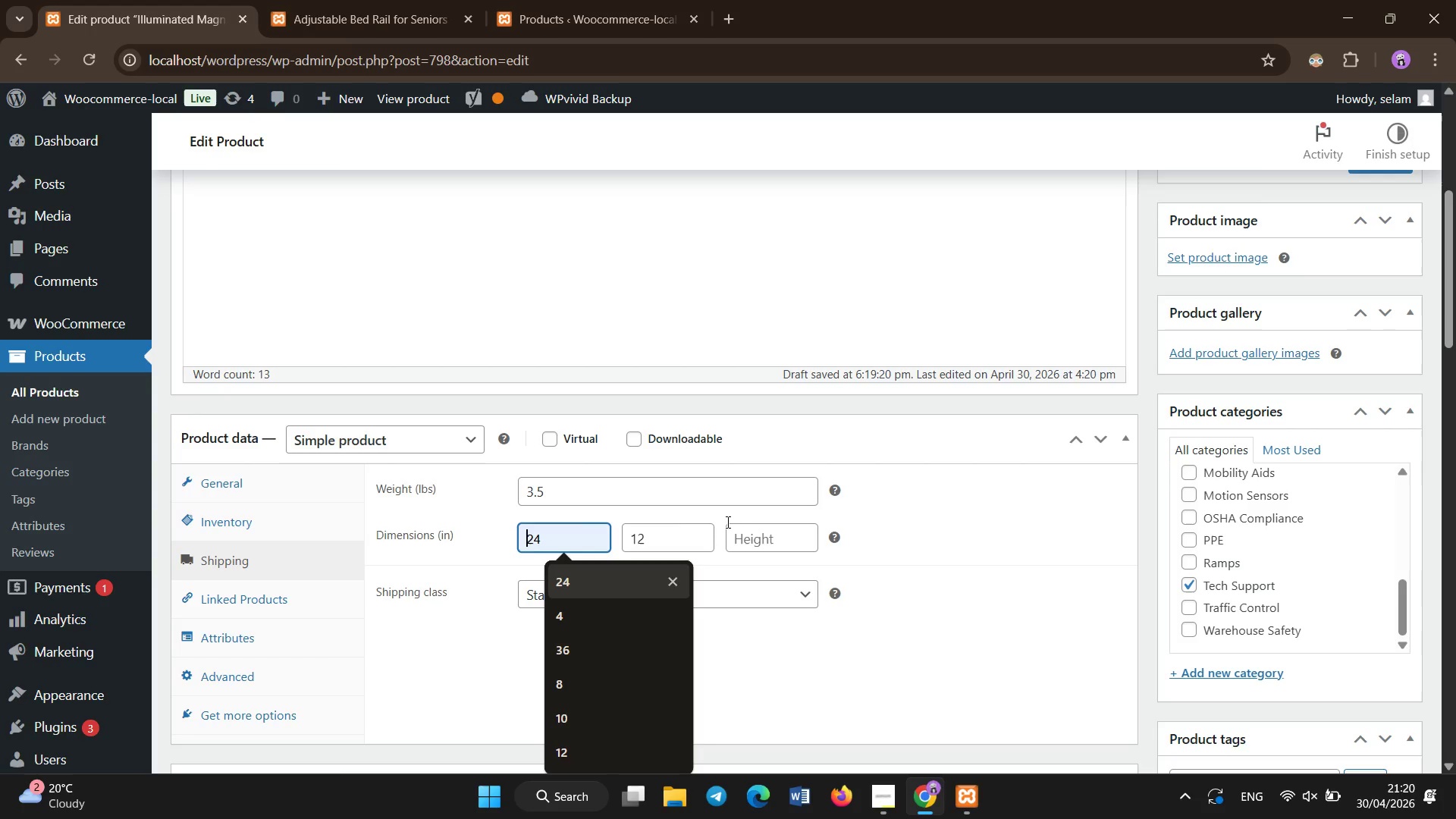 
left_click([673, 537])
 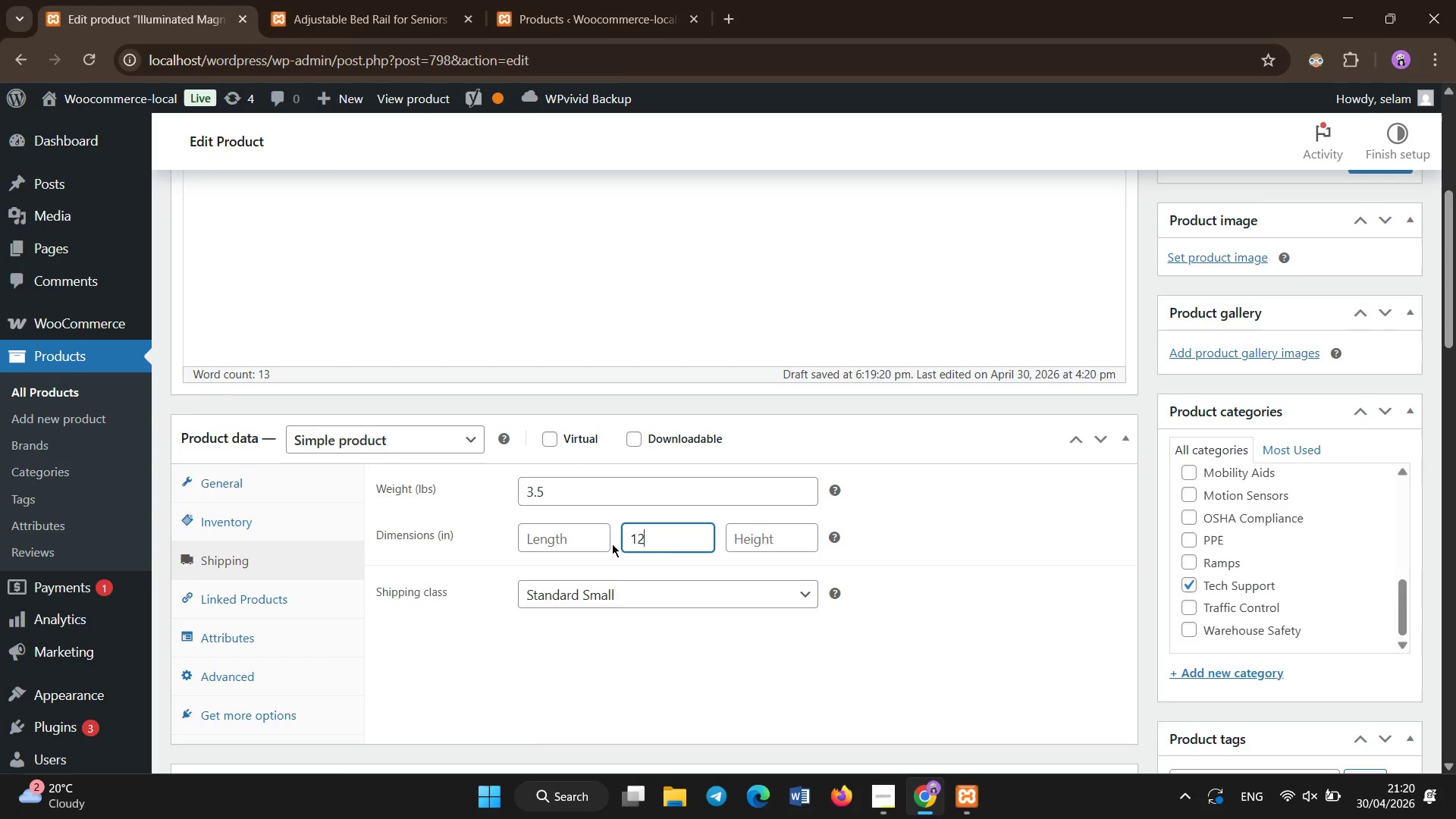 
key(Backspace)
 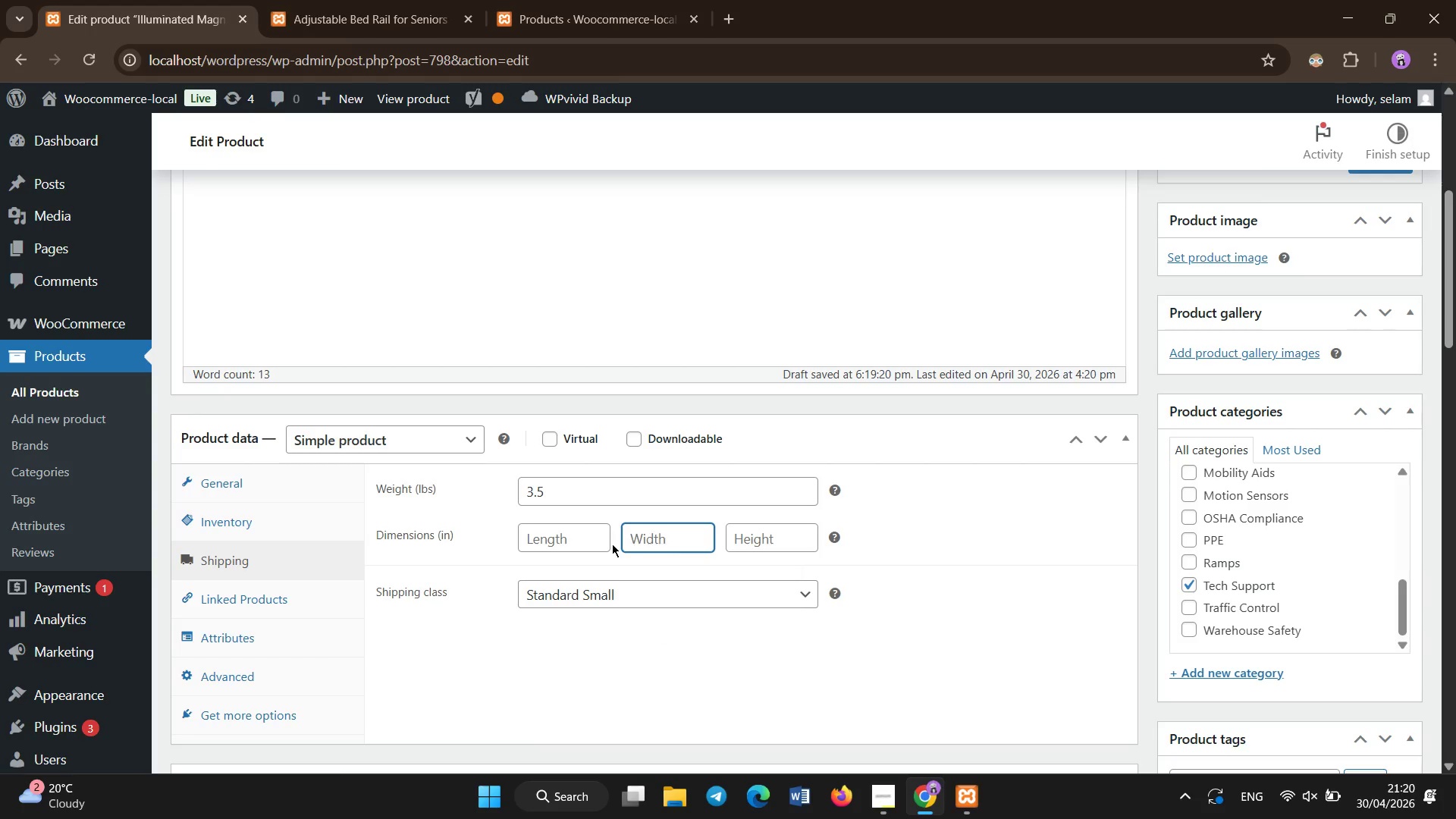 
key(Backspace)
 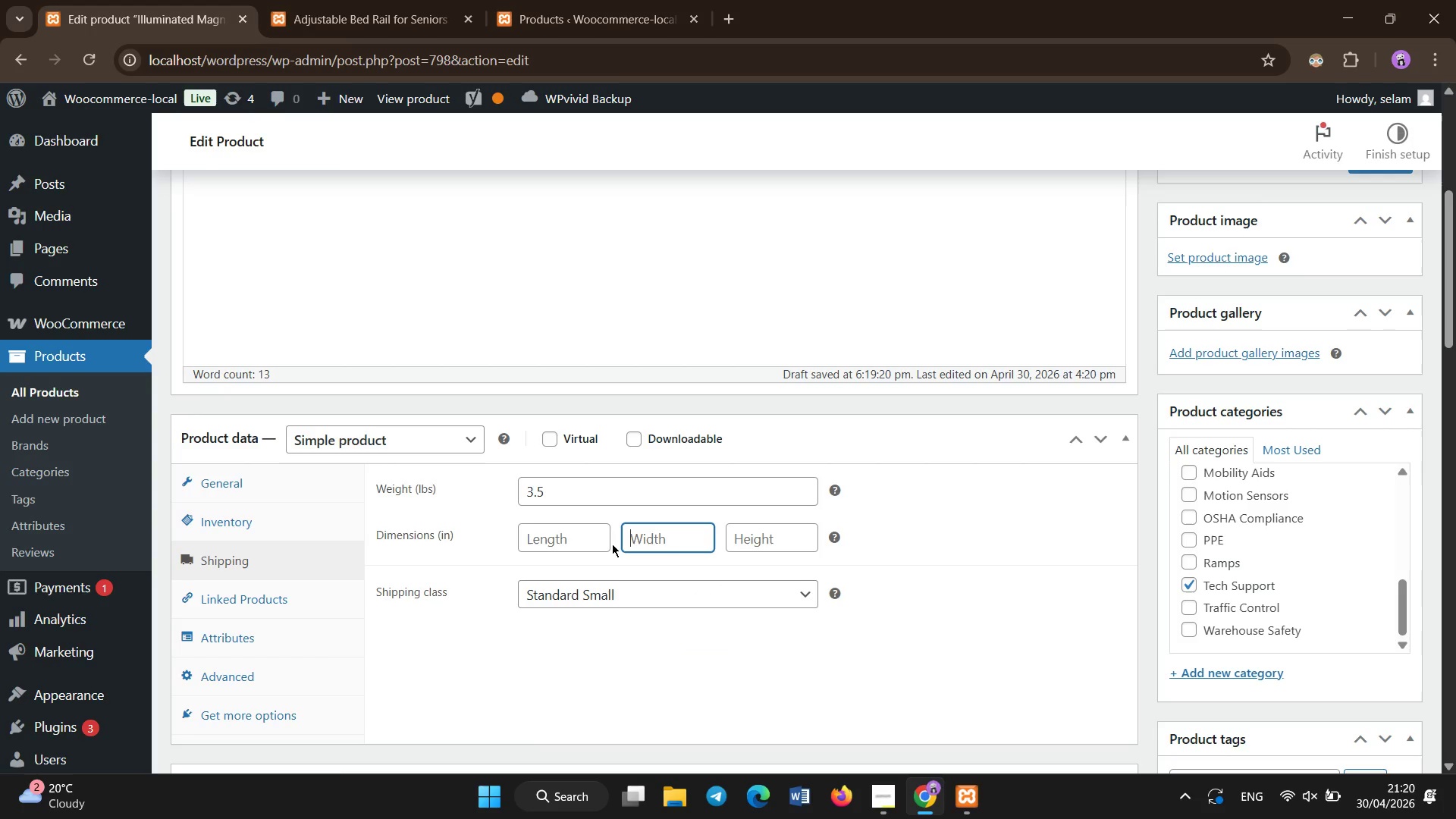 
key(ArrowLeft)
 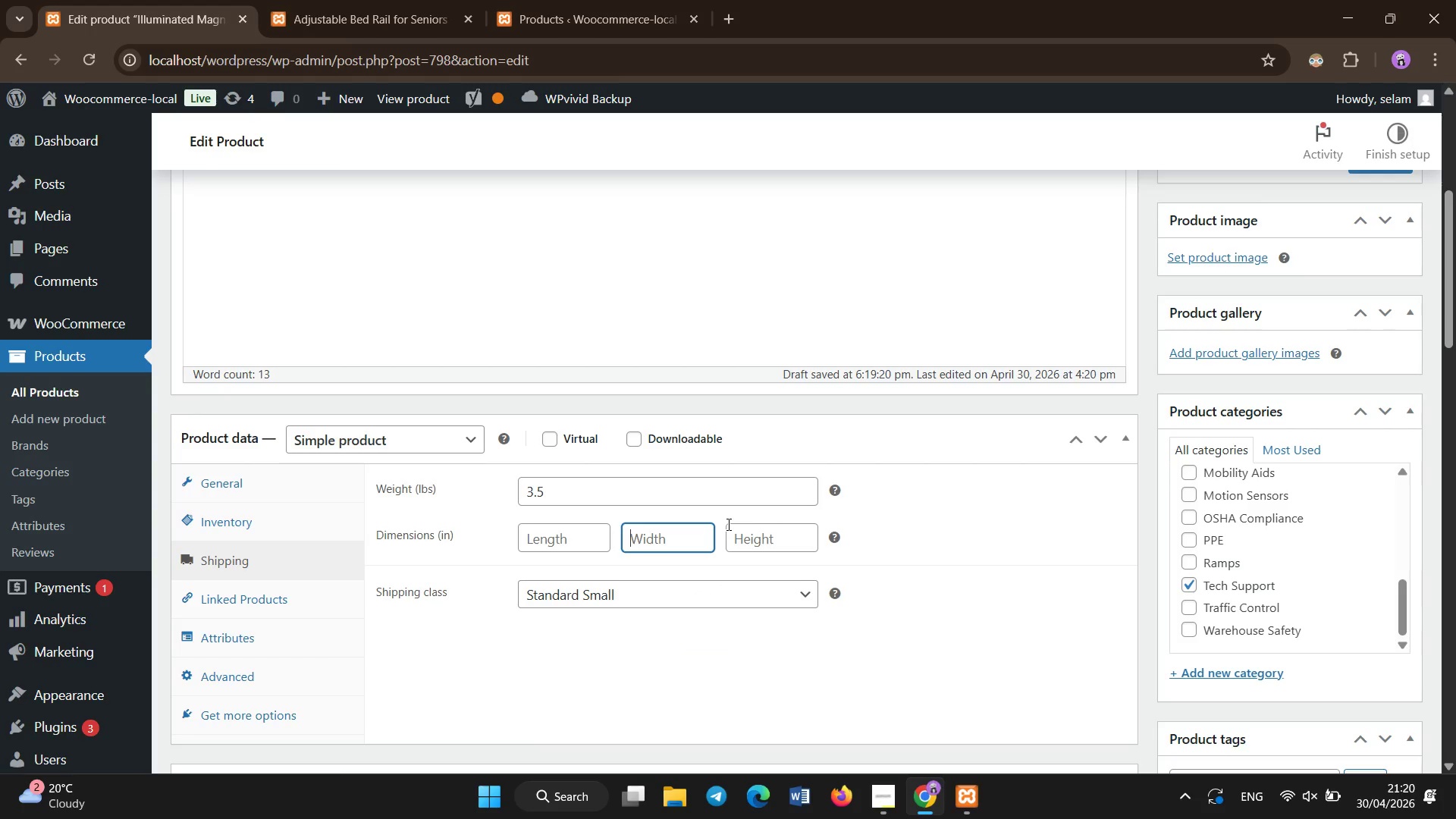 
key(NumLock)
 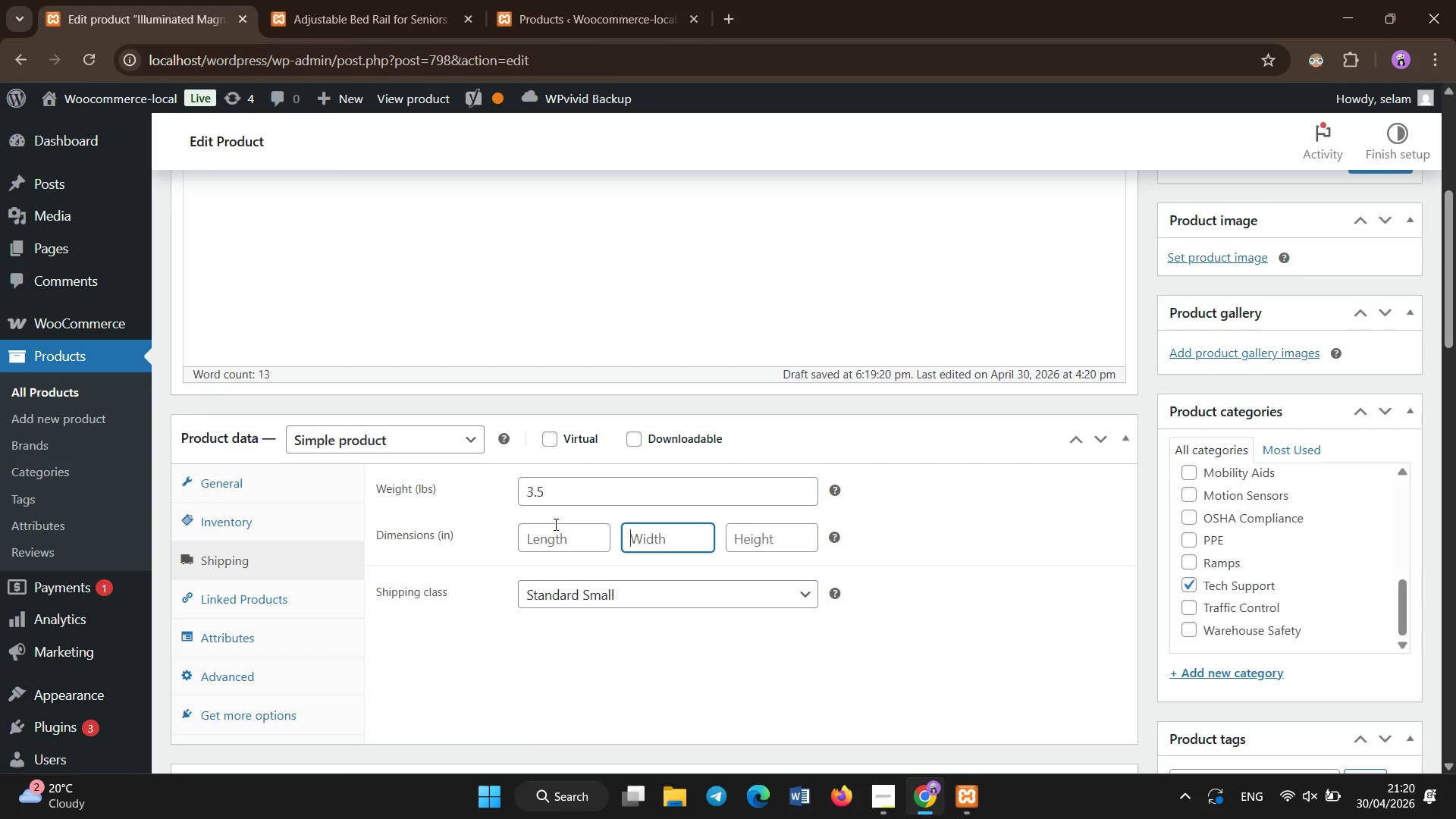 
left_click([557, 540])
 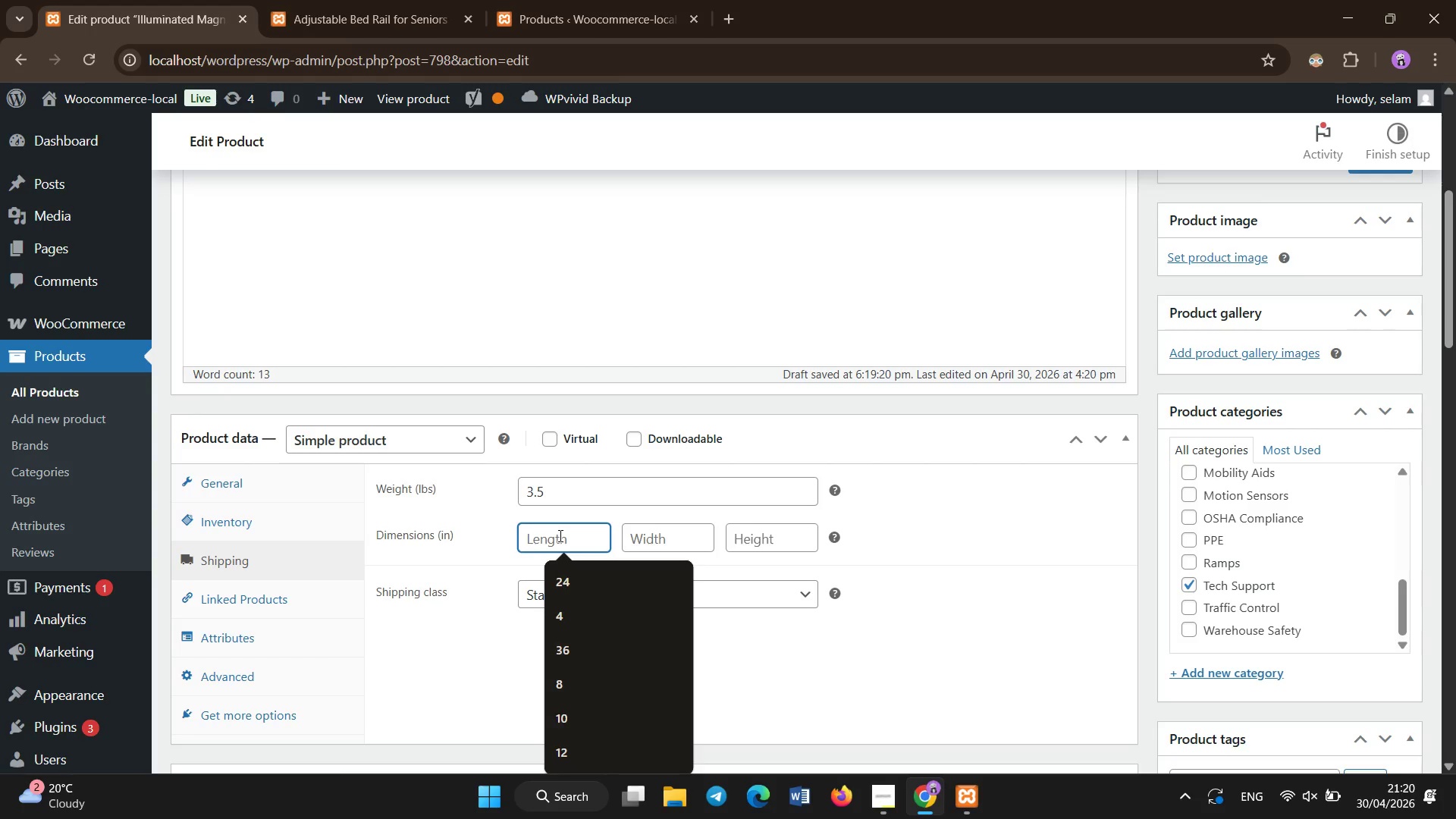 
key(Numpad1)
 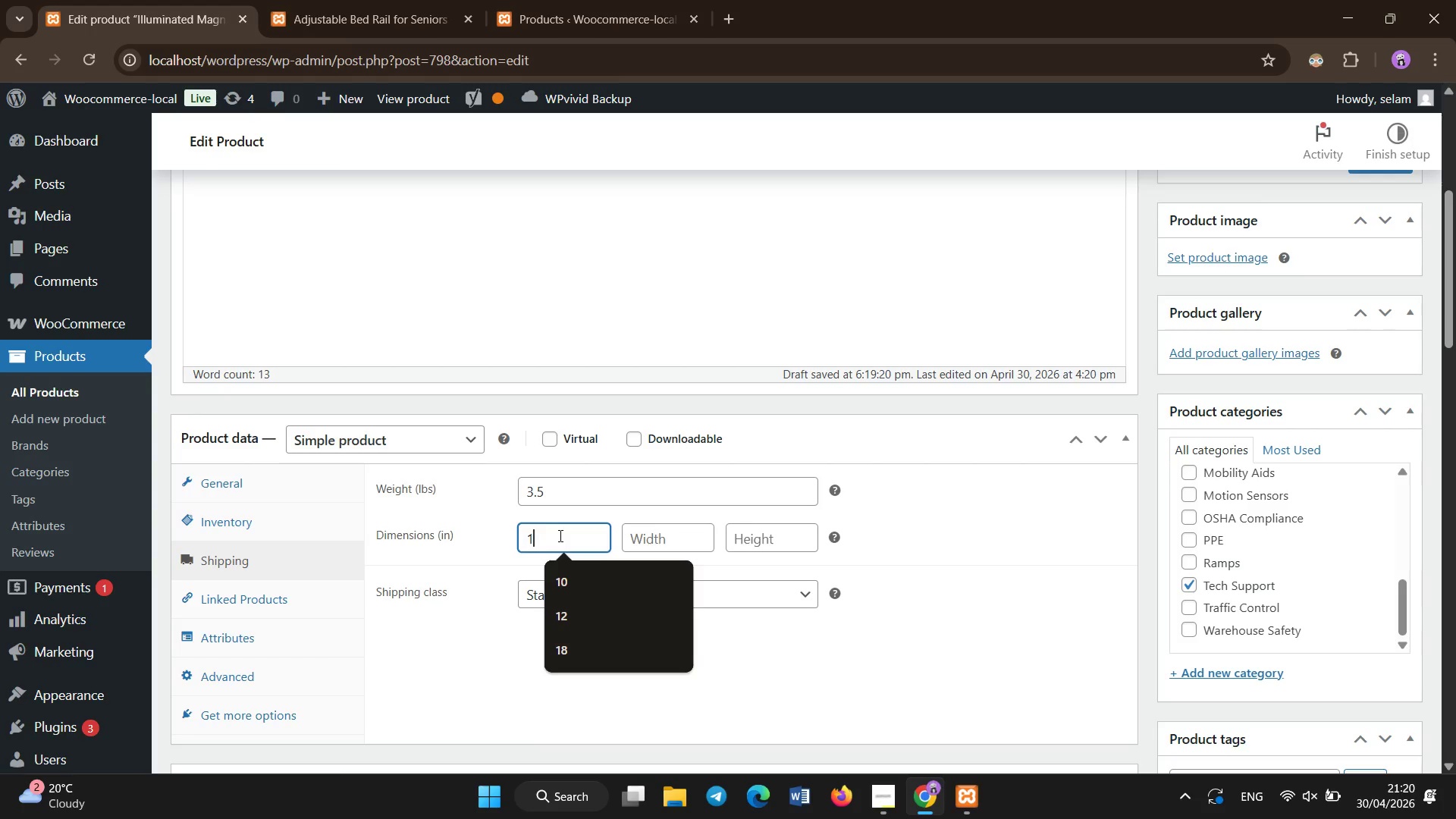 
key(Numpad2)
 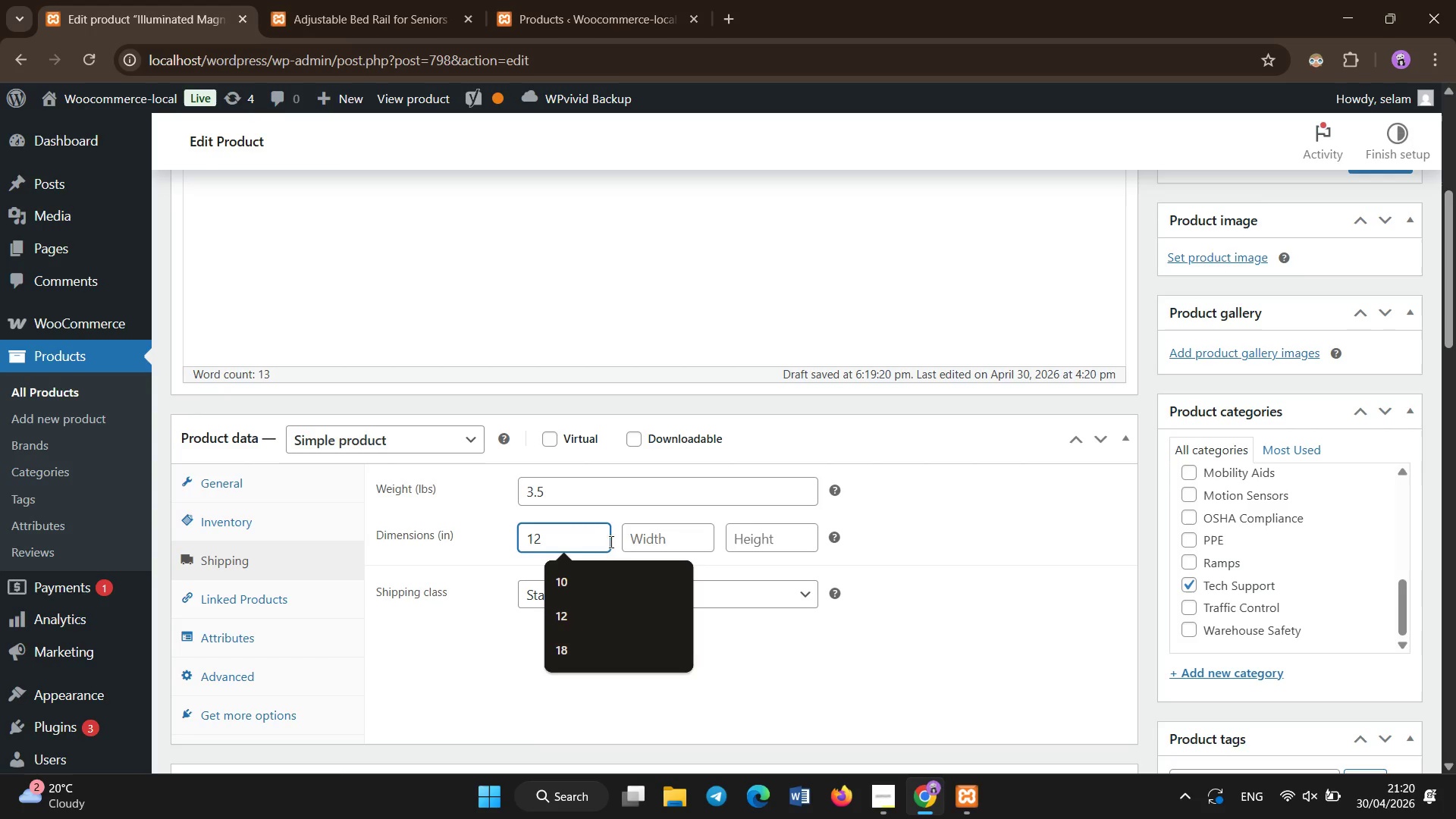 
left_click([657, 541])
 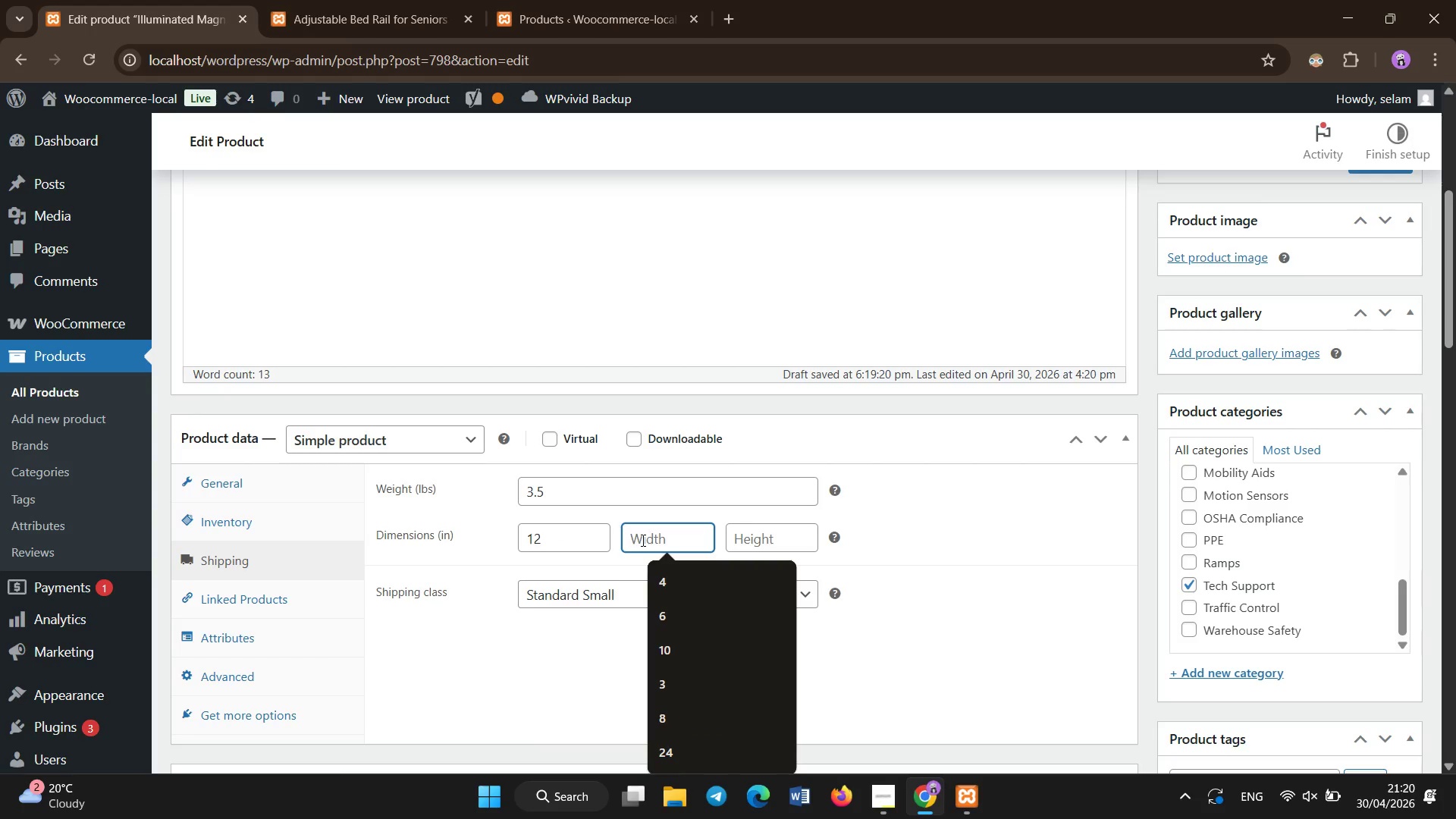 
key(Numpad4)
 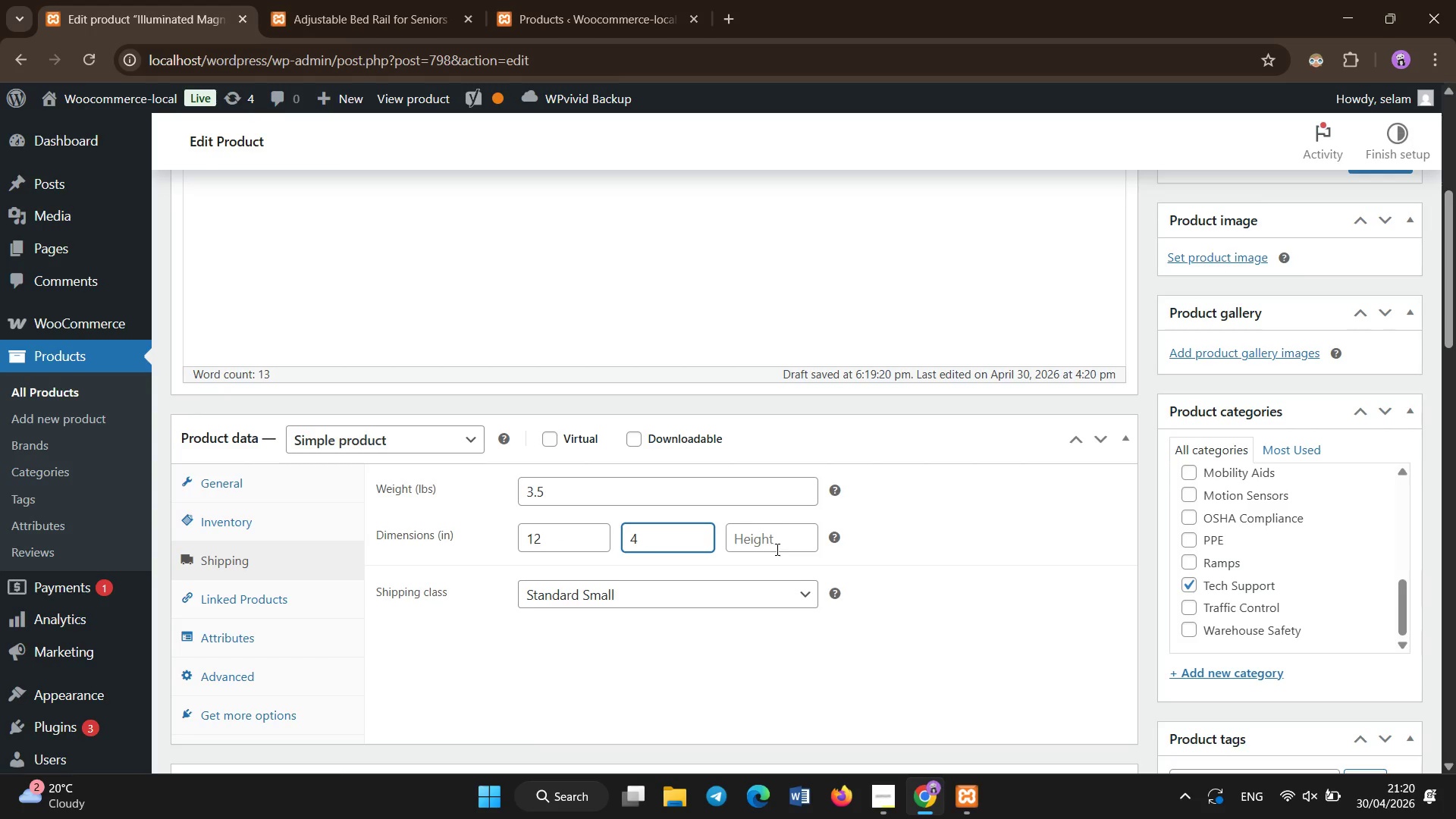 
left_click([773, 539])
 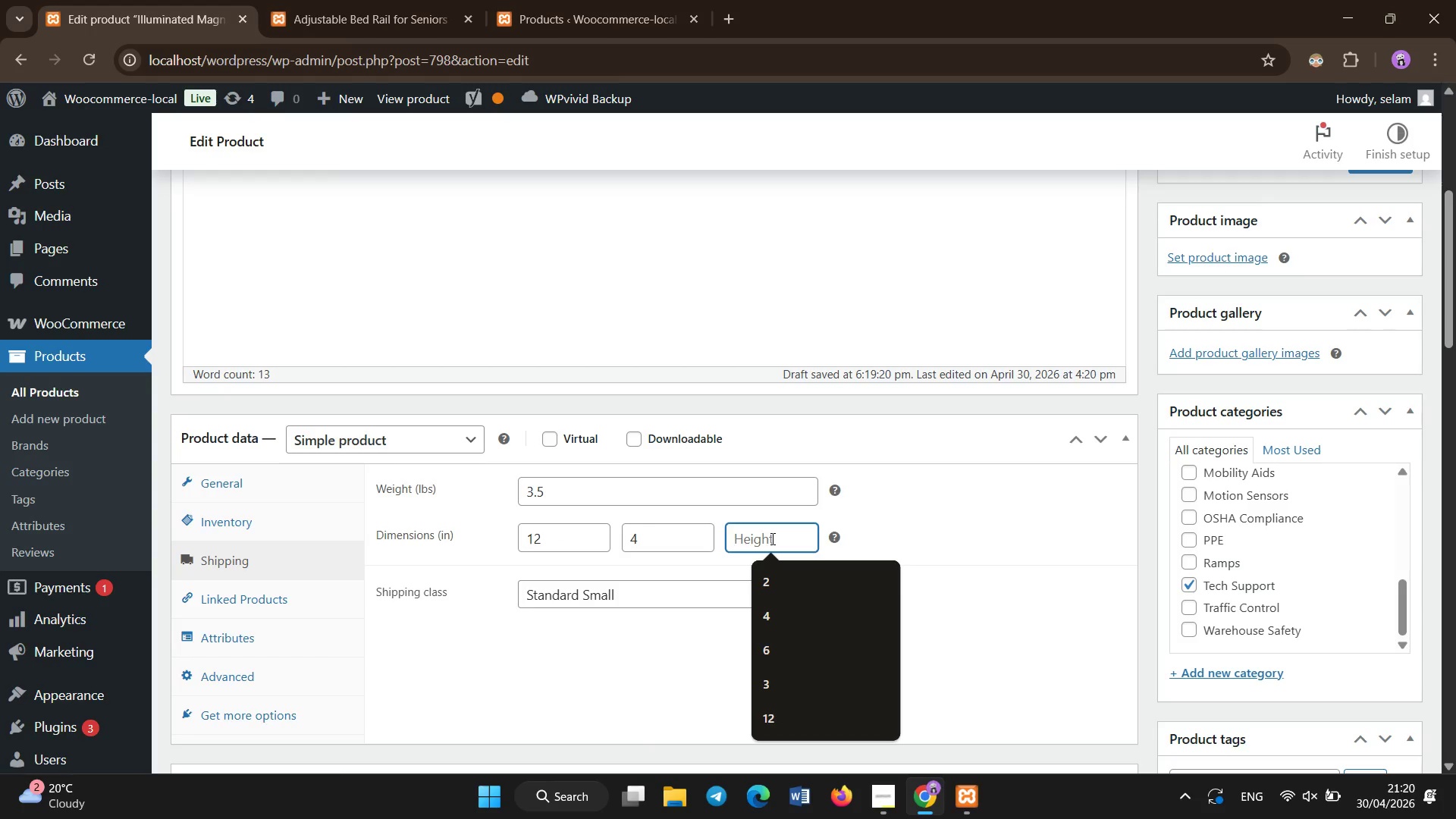 
key(Numpad4)
 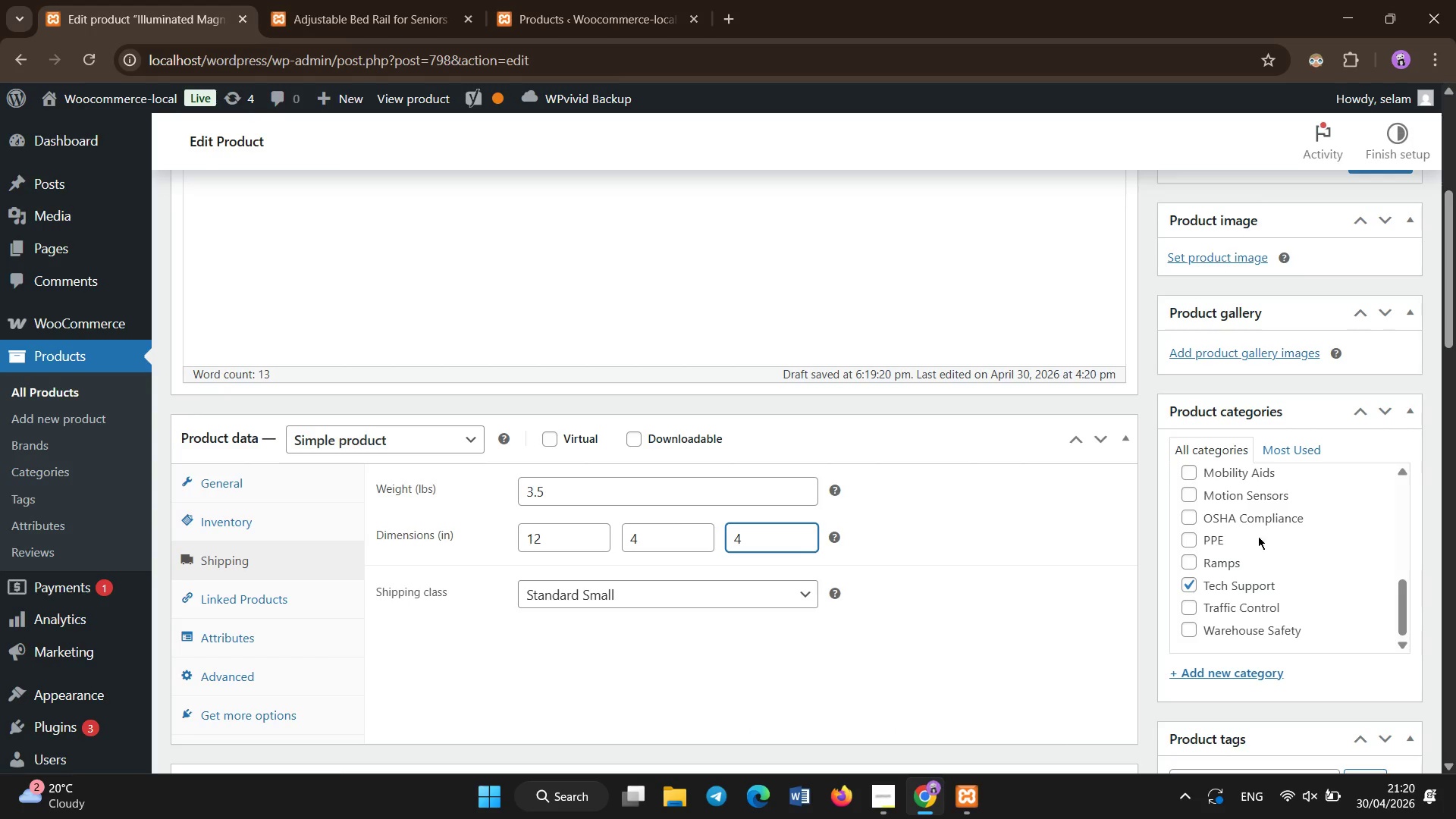 
scroll: coordinate [1455, 152], scroll_direction: up, amount: 7.0
 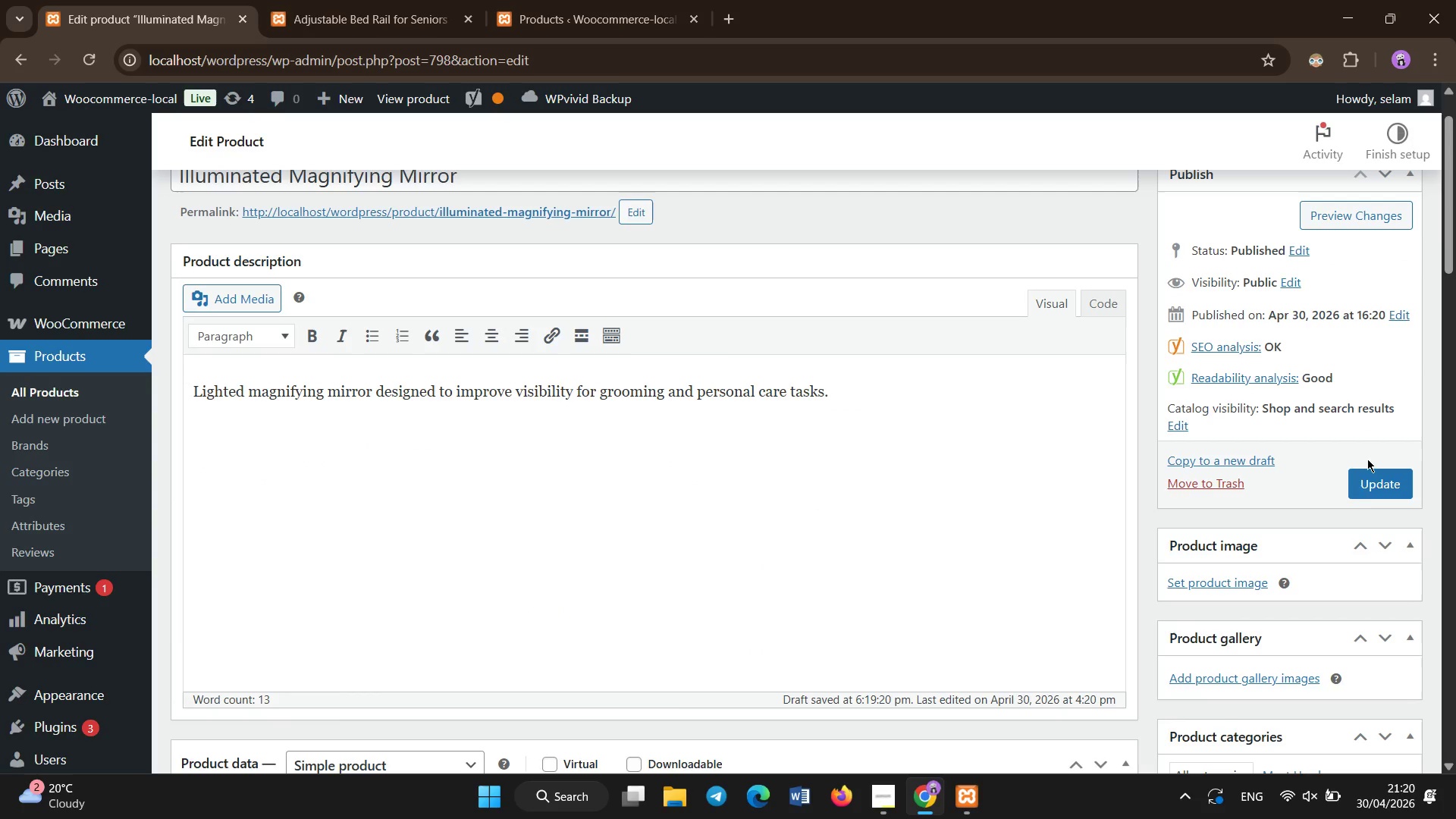 
double_click([1367, 492])
 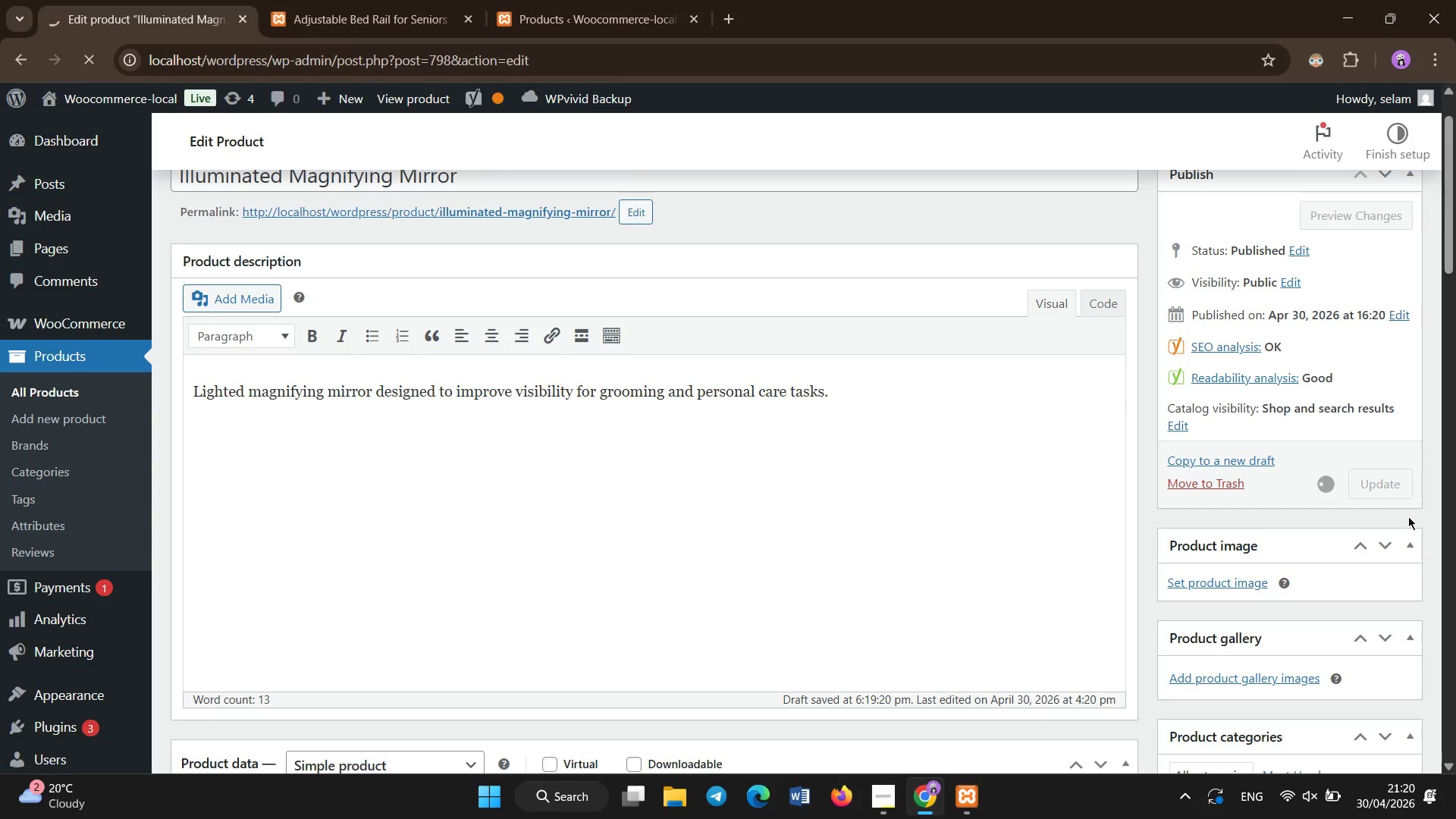 
wait(22.17)
 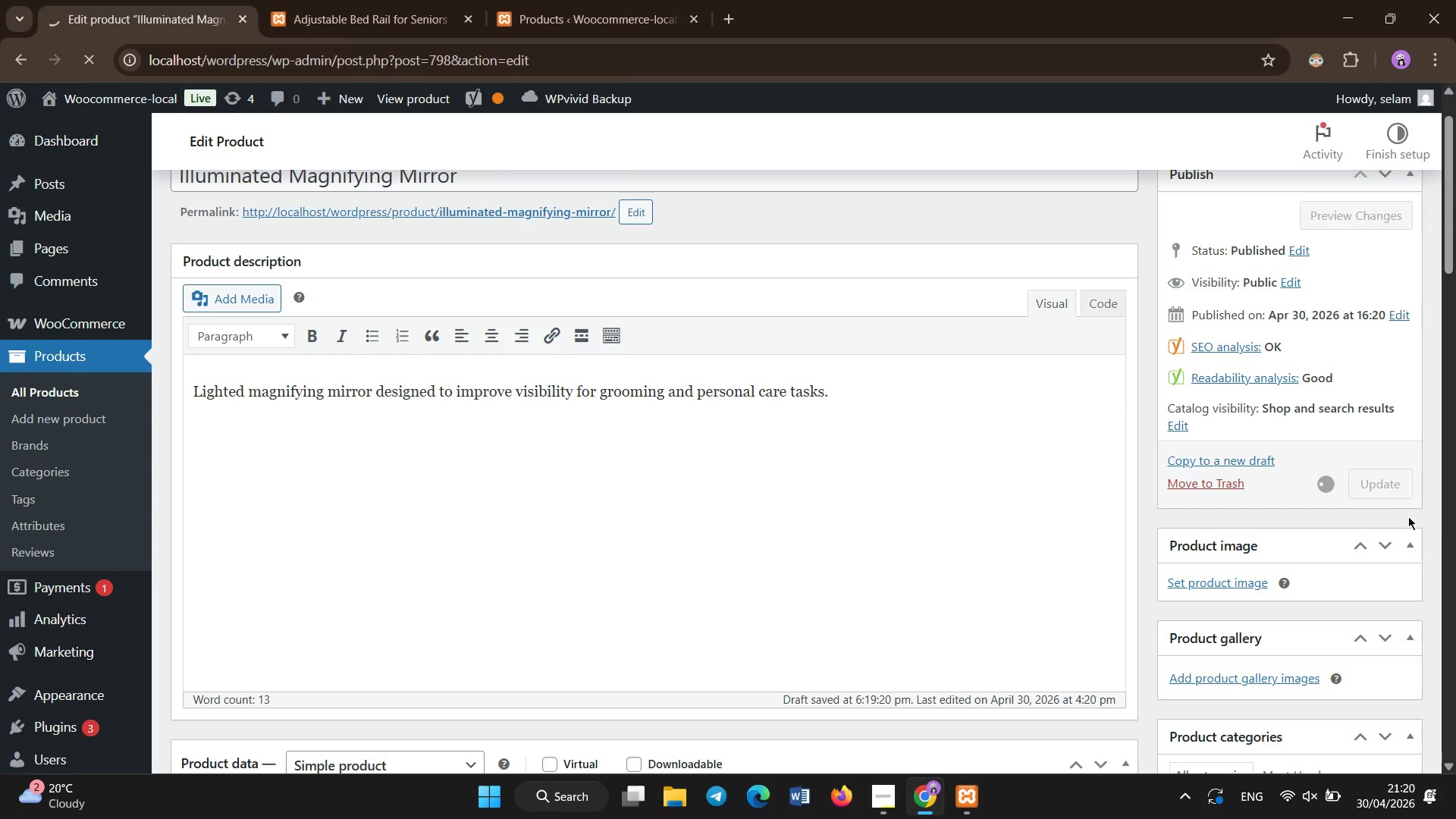 
mouse_move([1373, 561])
 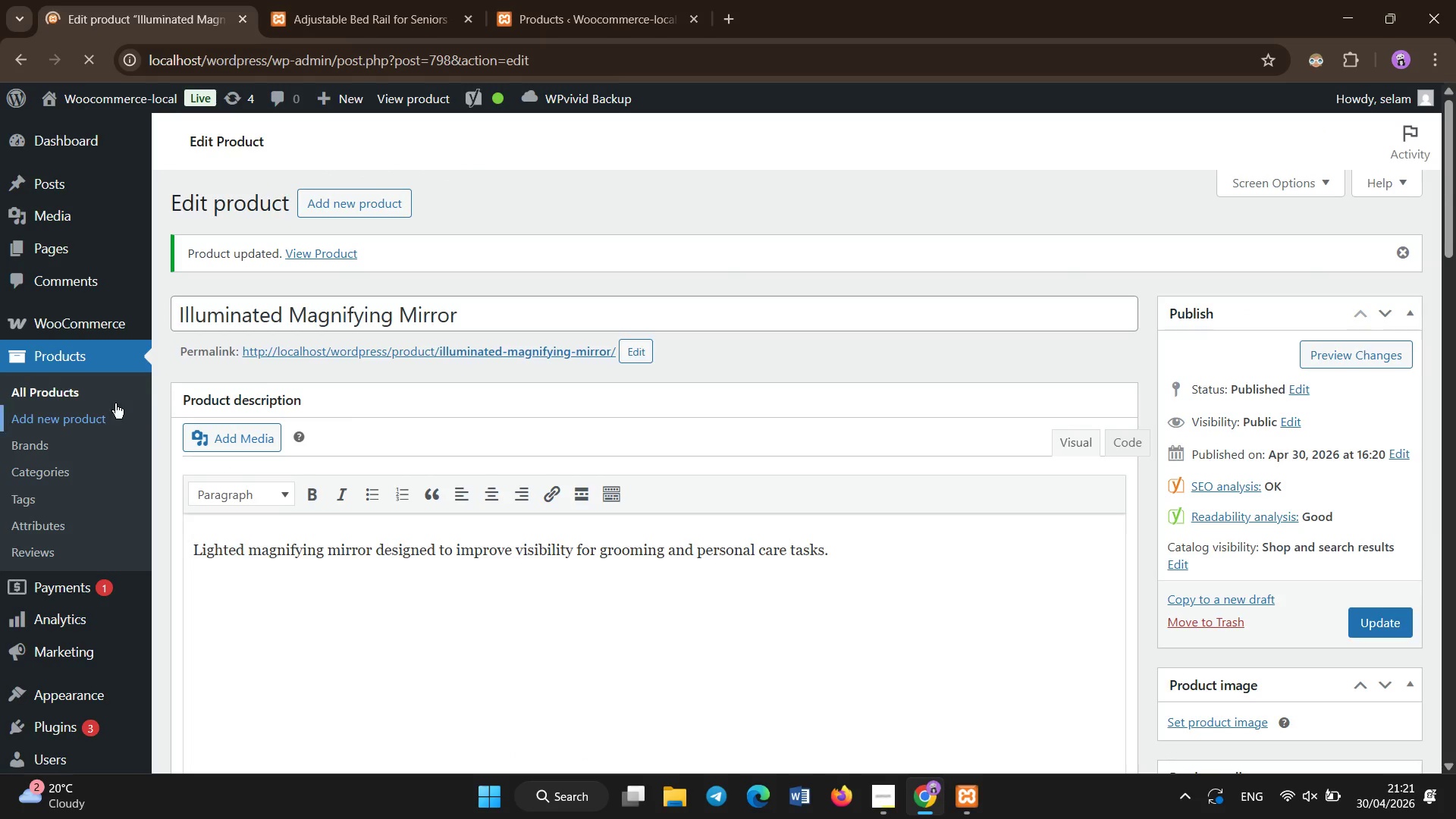 
left_click([115, 403])
 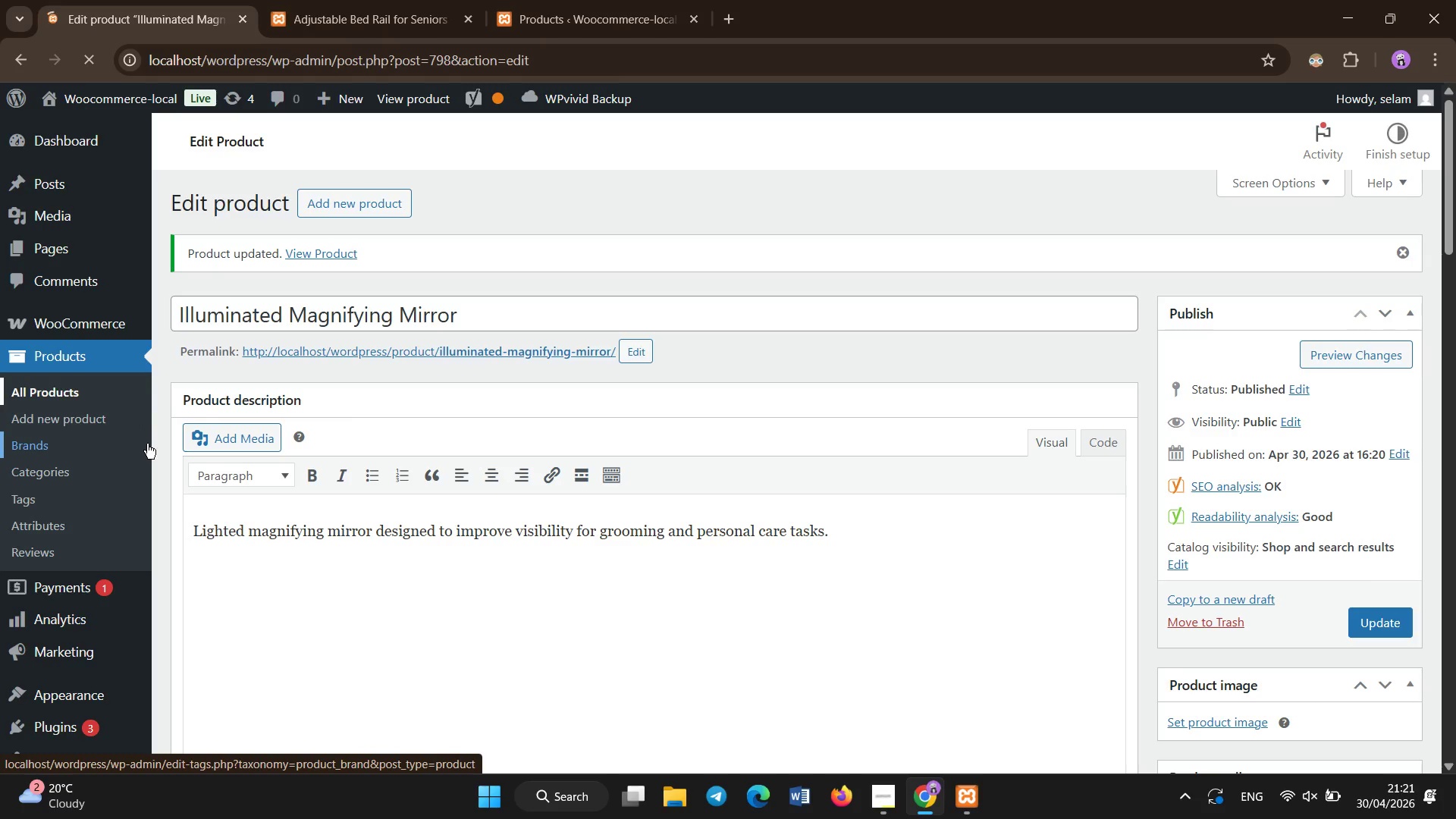 
mouse_move([164, 470])
 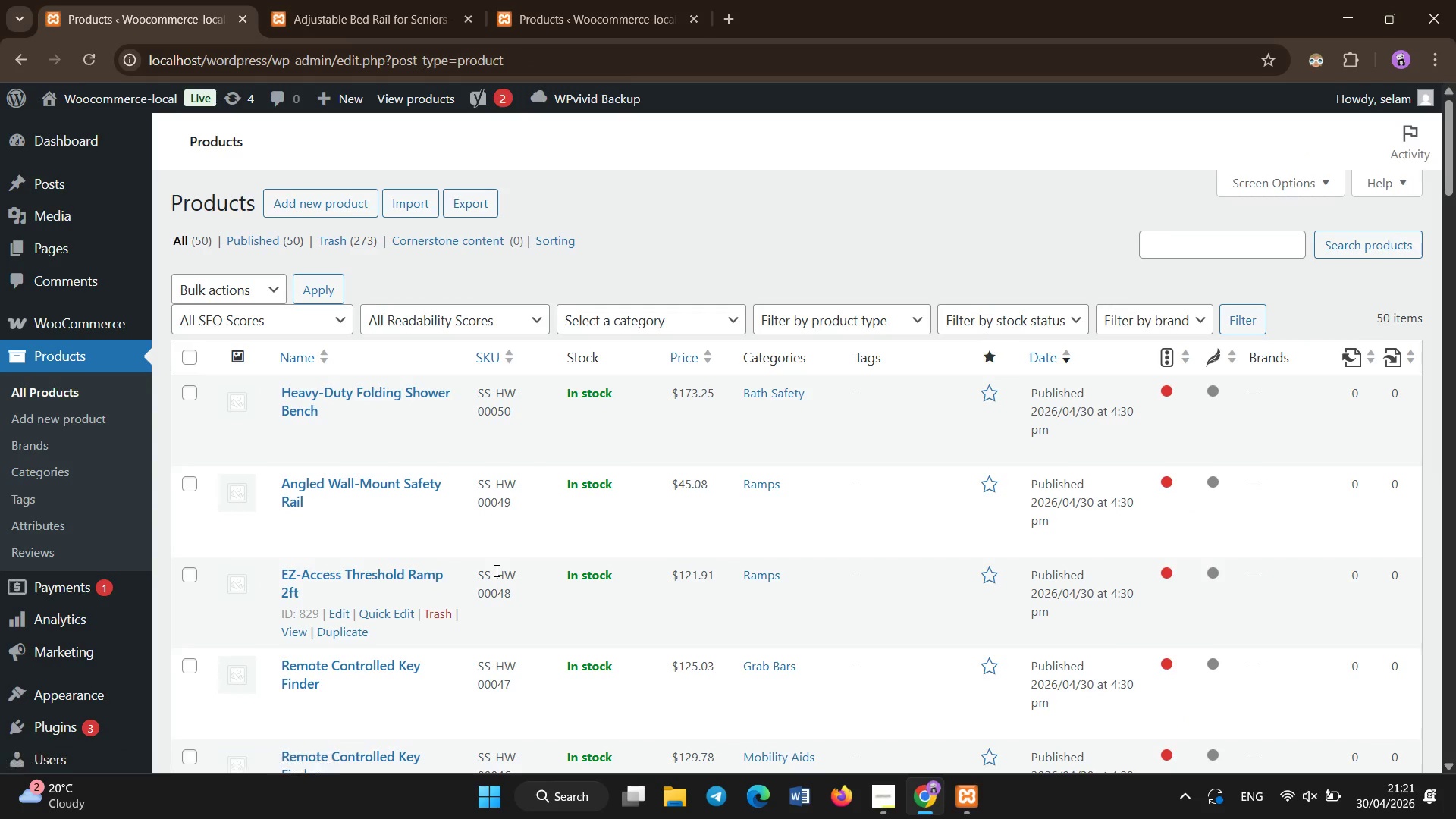 
scroll: coordinate [497, 571], scroll_direction: down, amount: 39.0
 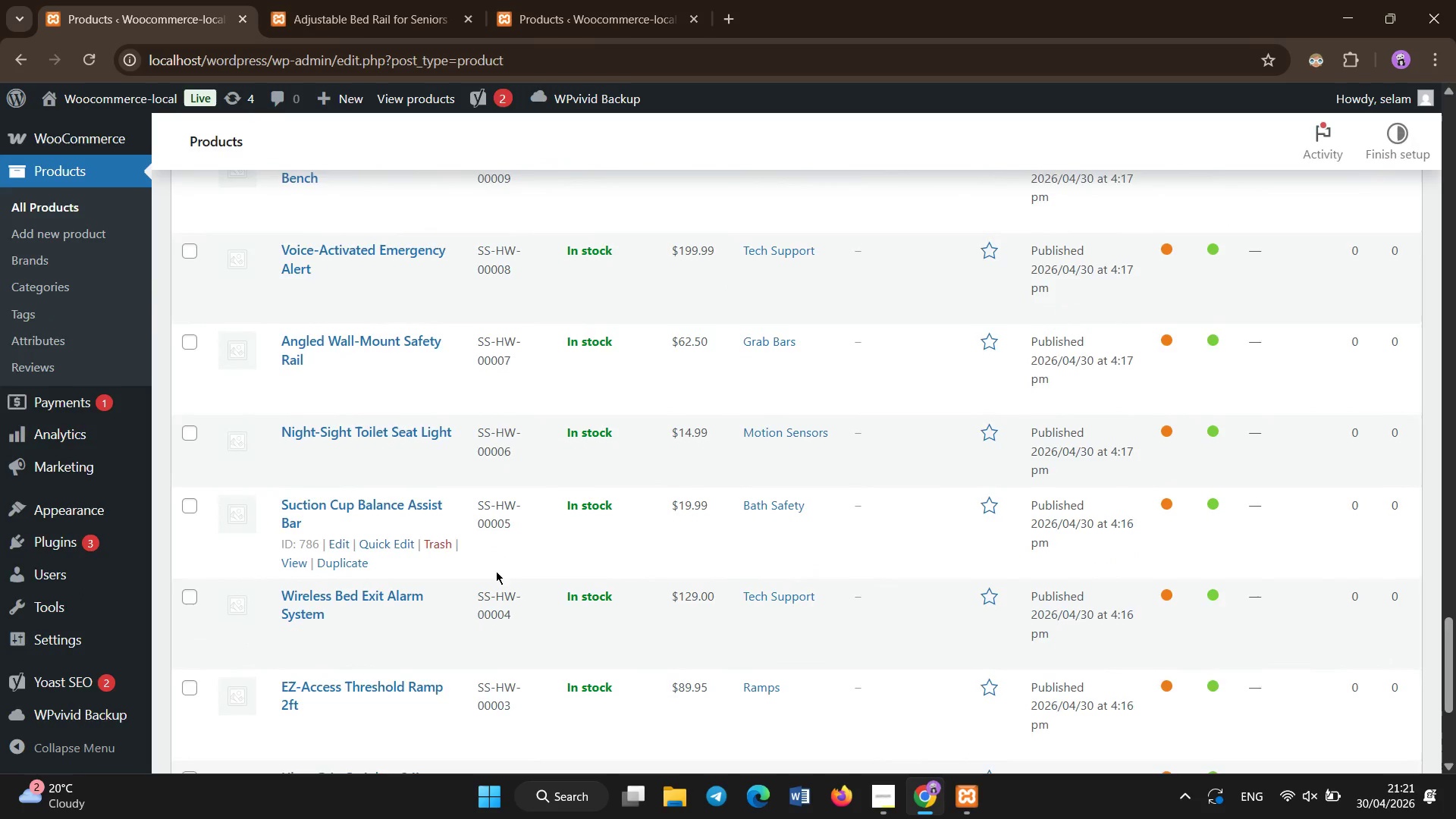 
scroll: coordinate [496, 571], scroll_direction: up, amount: 8.0
 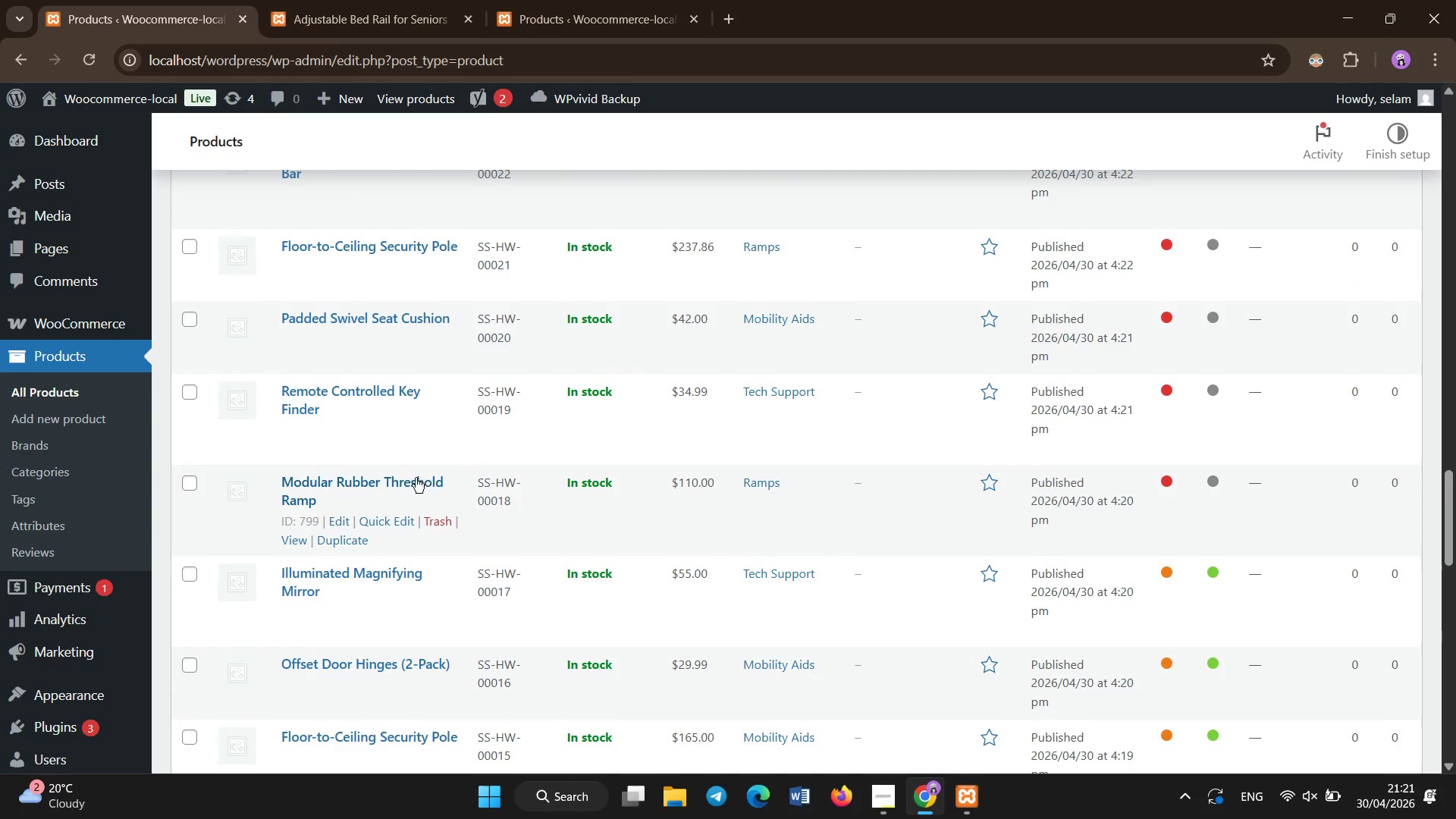 
left_click([391, 479])
 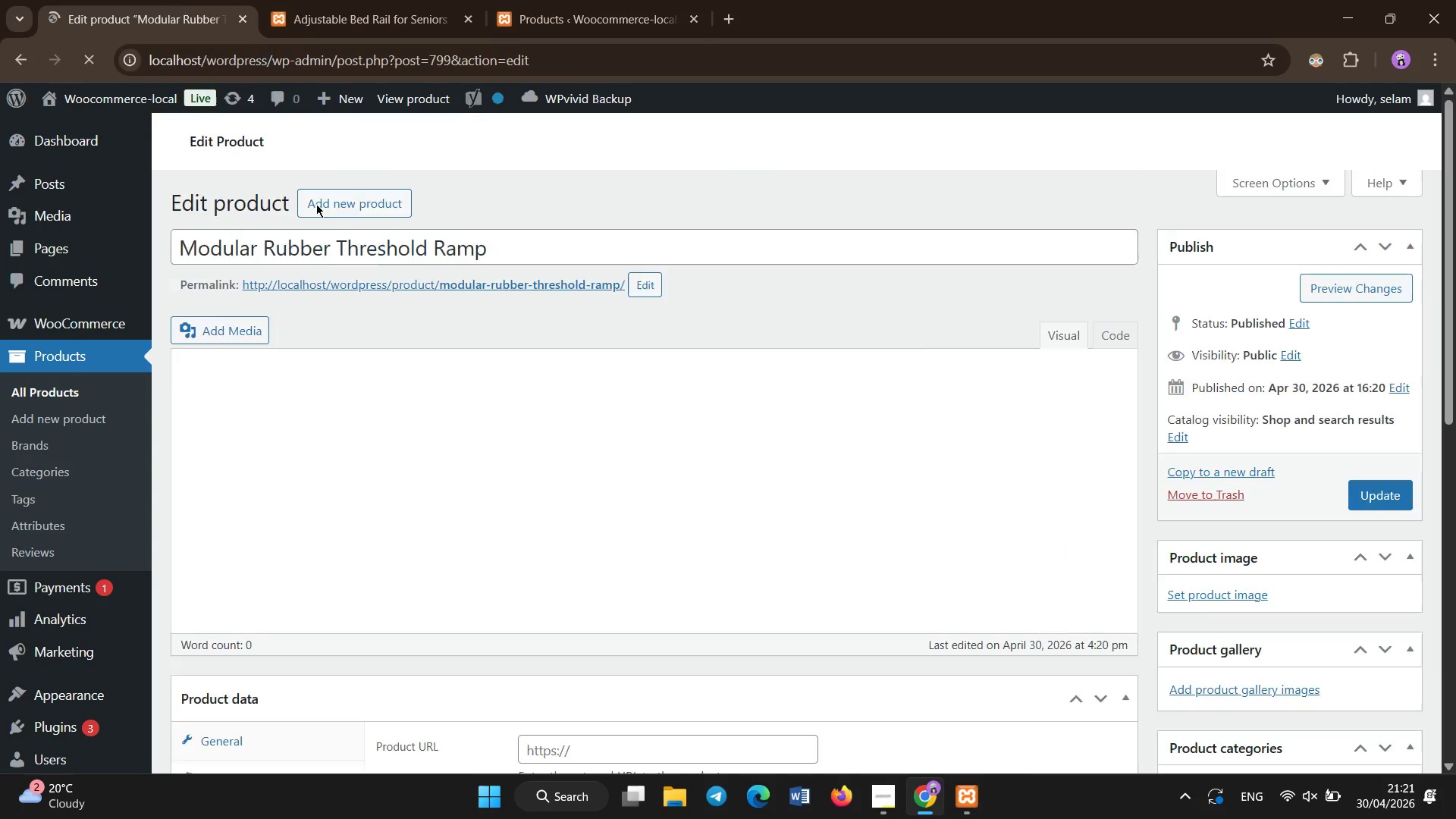 
wait(6.3)
 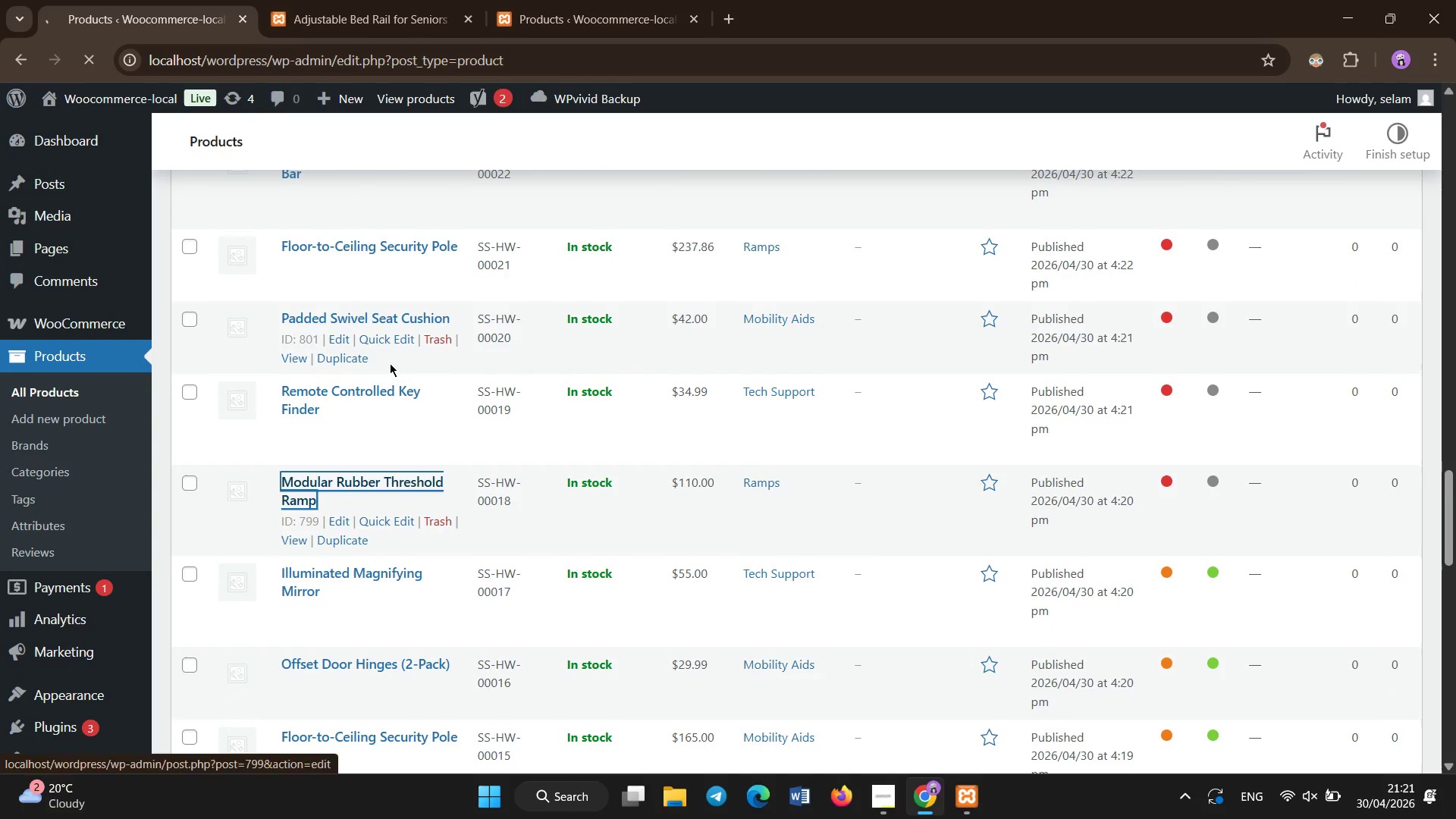 
type(d)
key(Backspace)
type(Durable rubber ramp that allows smooth transitions accross thre)
key(Backspace)
key(Backspace)
key(Backspace)
type(ross threshold )
key(Backspace)
type(s and uneven surfaces.)
 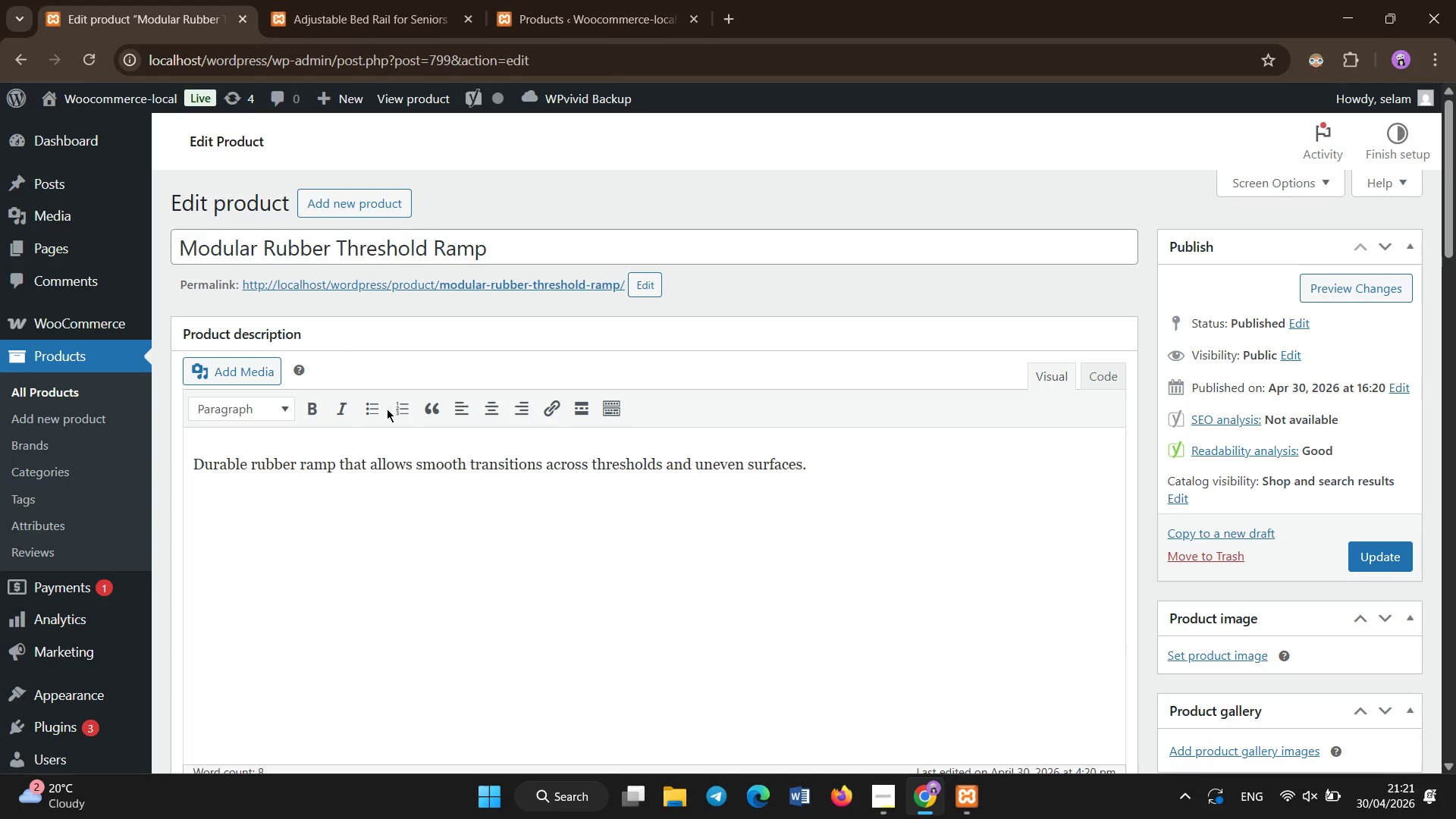 
scroll: coordinate [475, 437], scroll_direction: down, amount: 7.0
 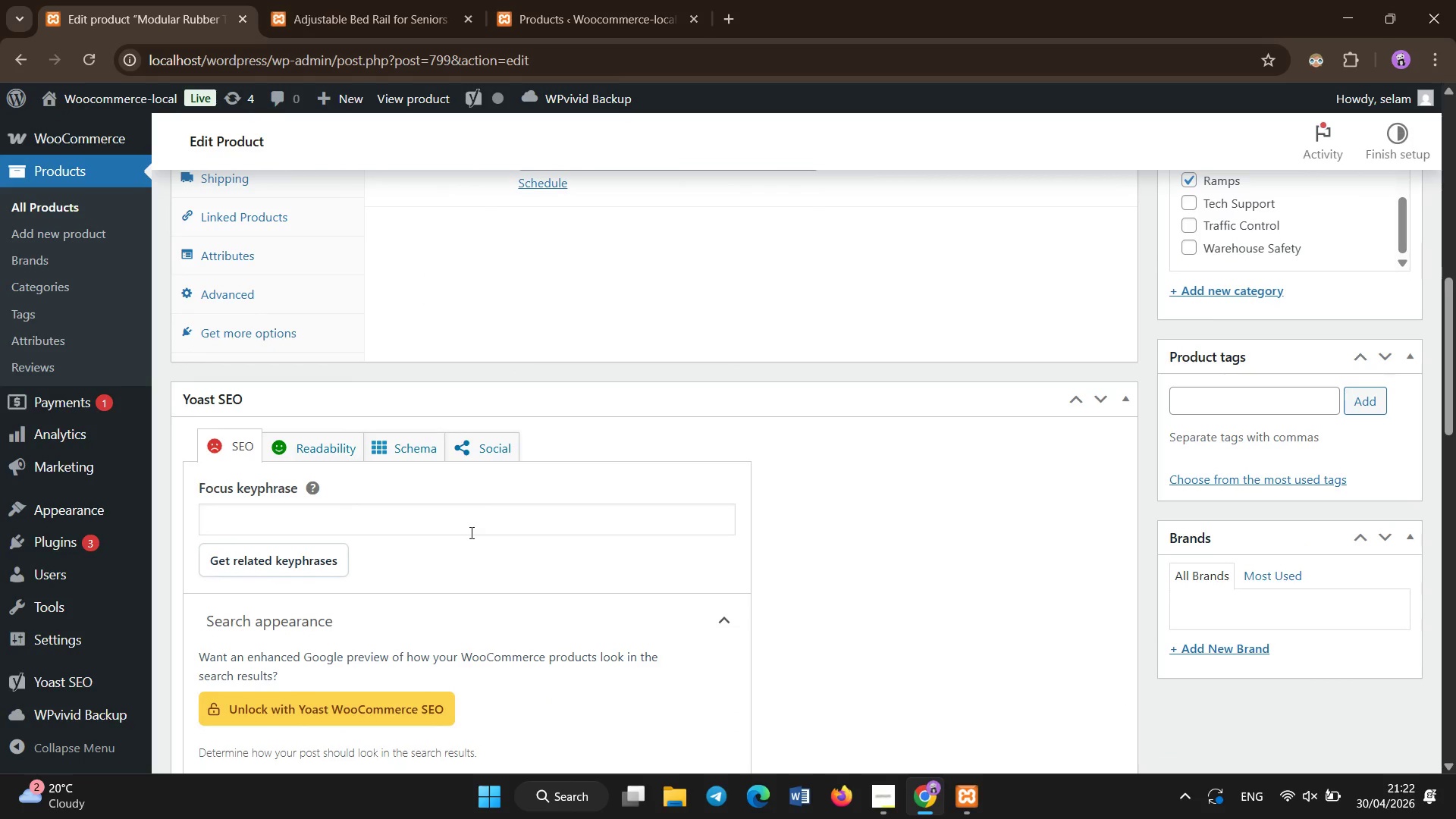 
left_click([472, 533])
 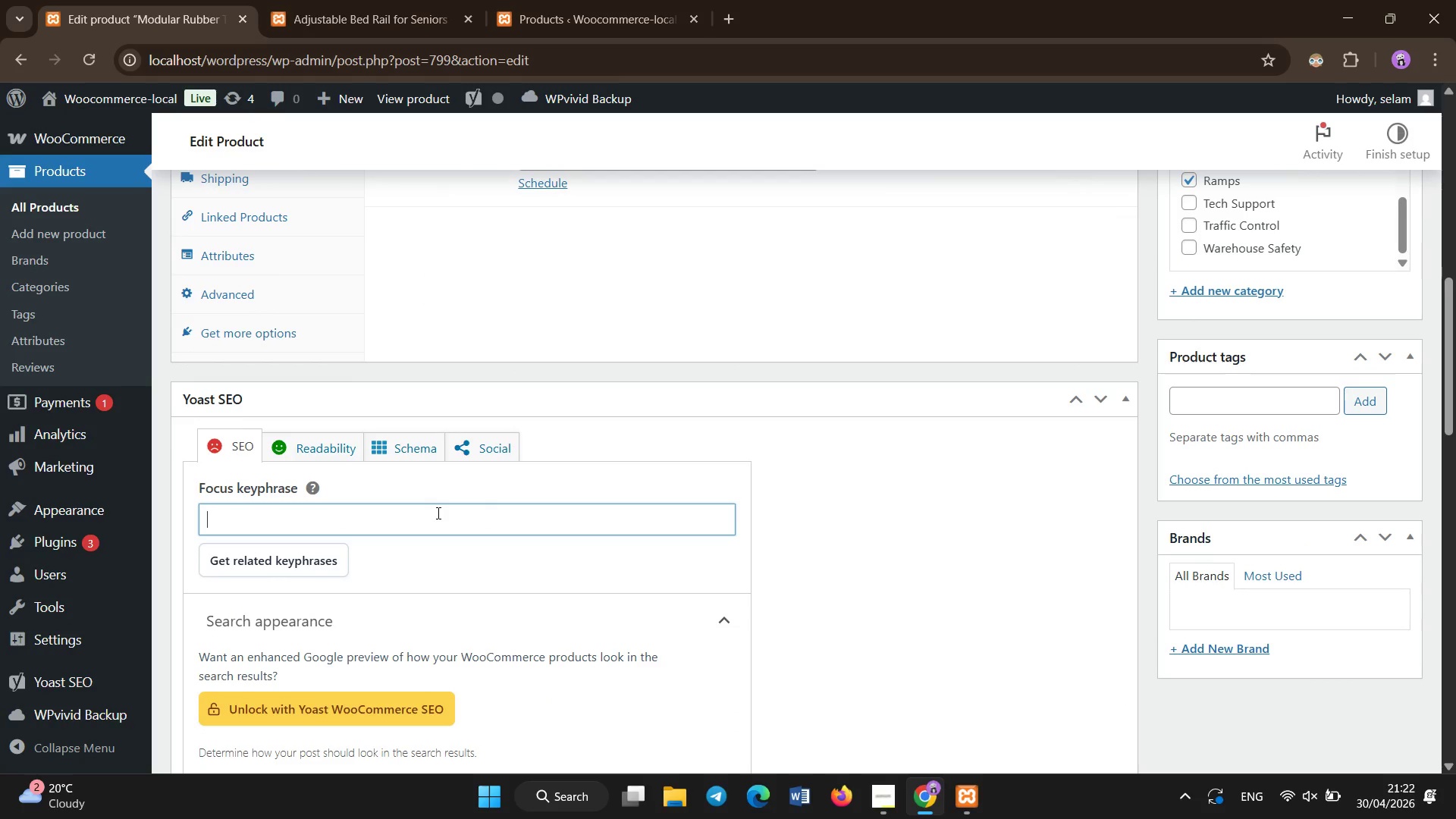 
type(rubber threshold ramp accessibility)
 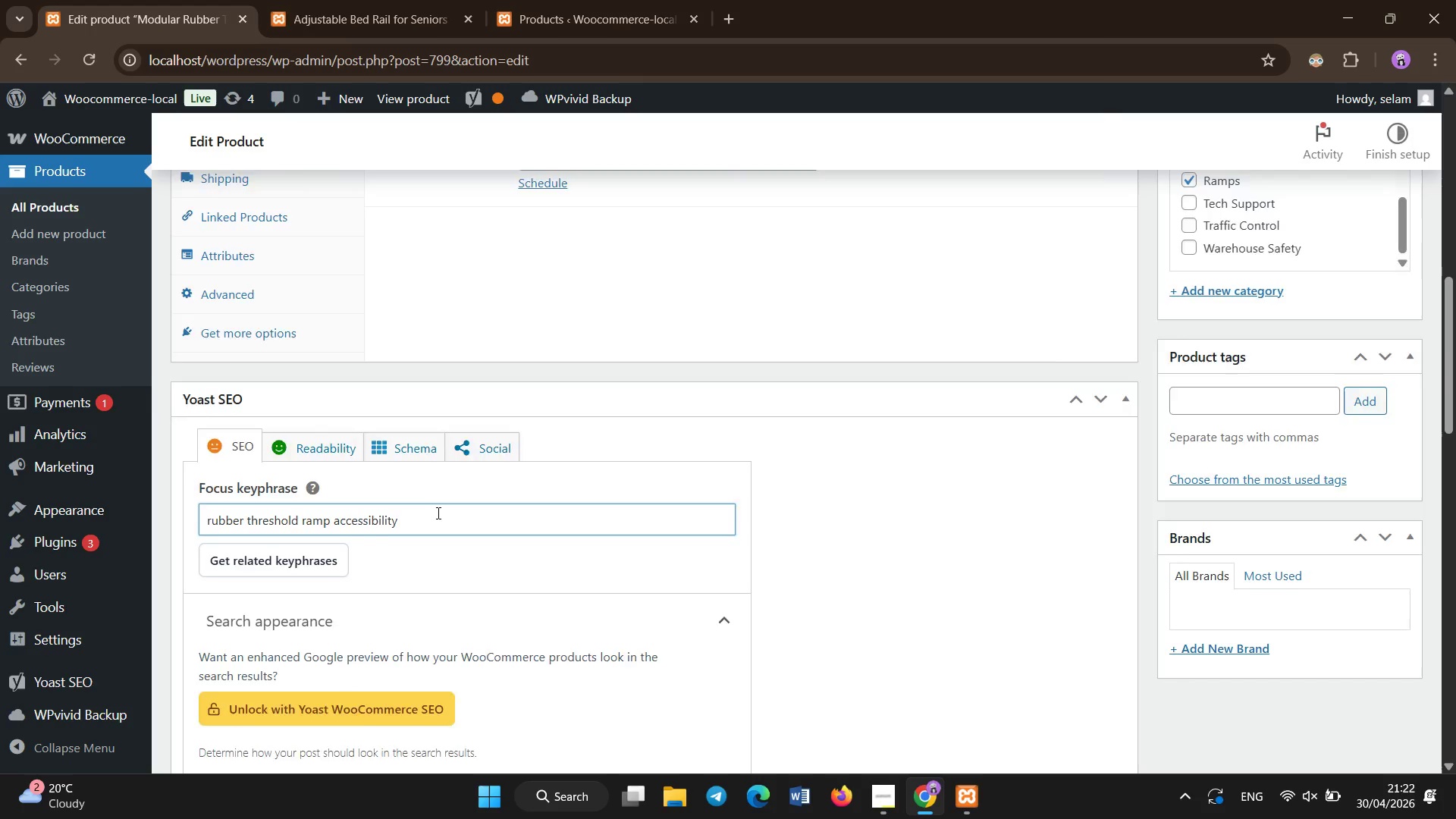 
scroll: coordinate [438, 513], scroll_direction: down, amount: 6.0
 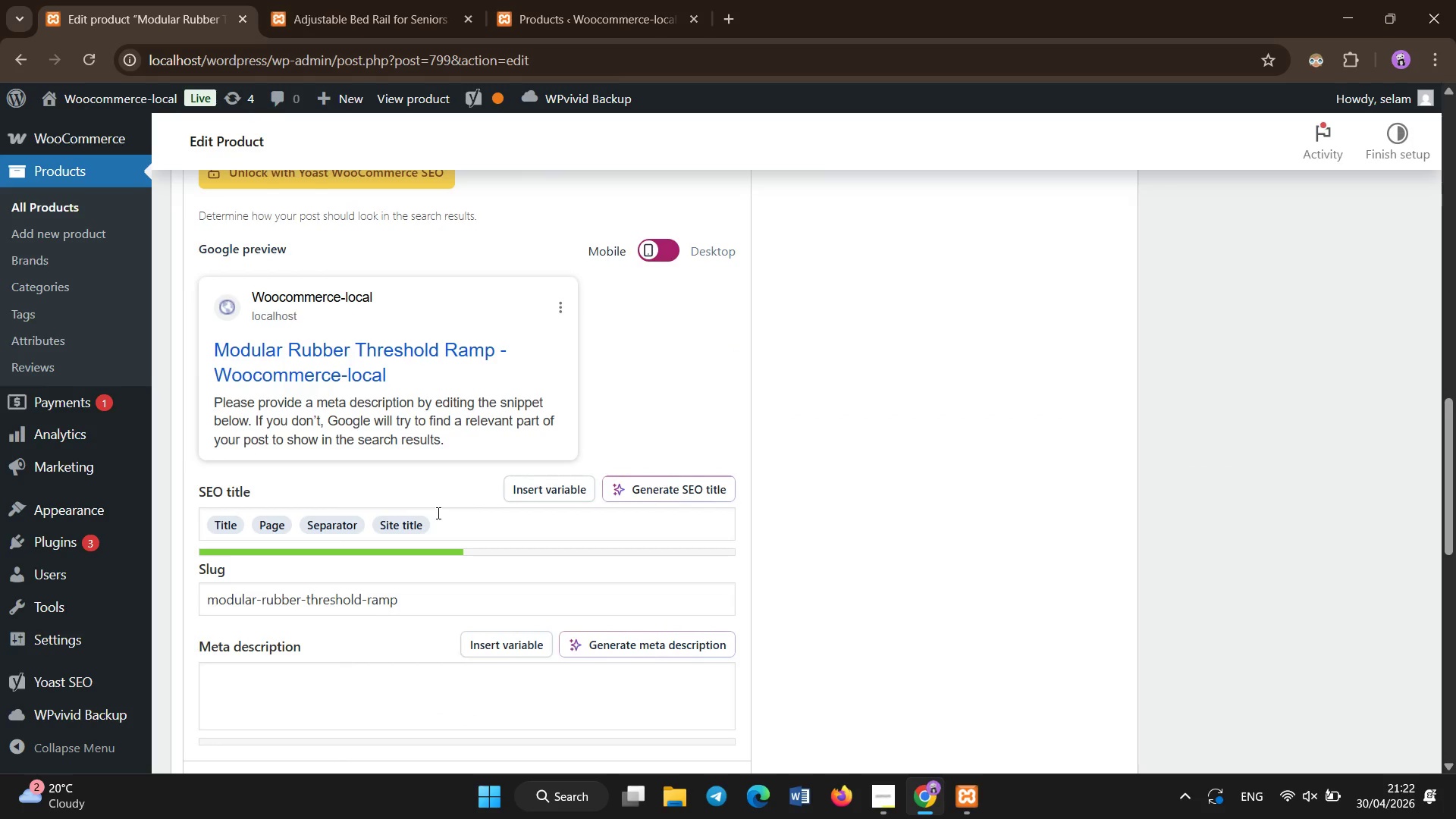 
left_click([438, 513])
 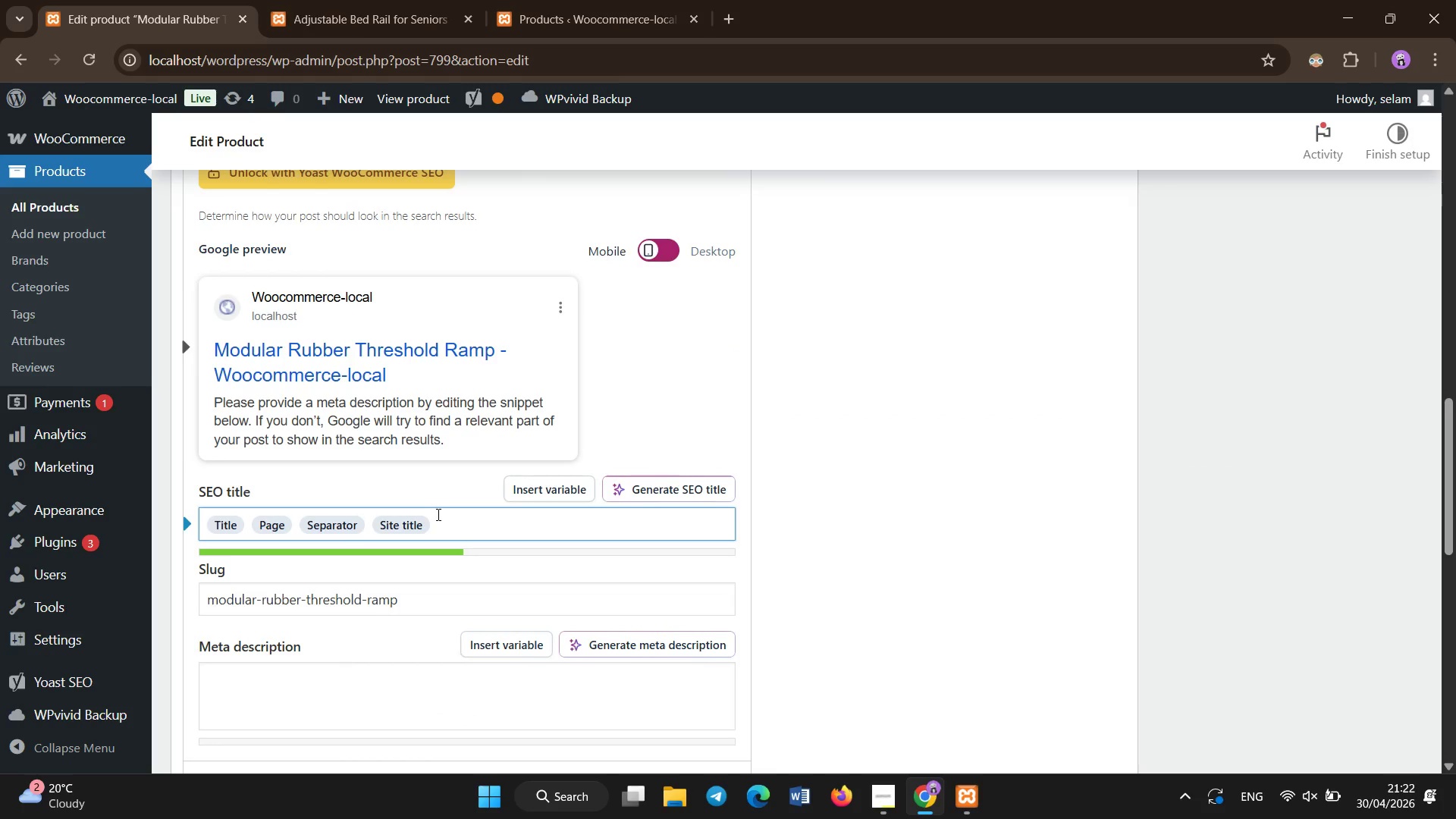 
key(Backspace)
 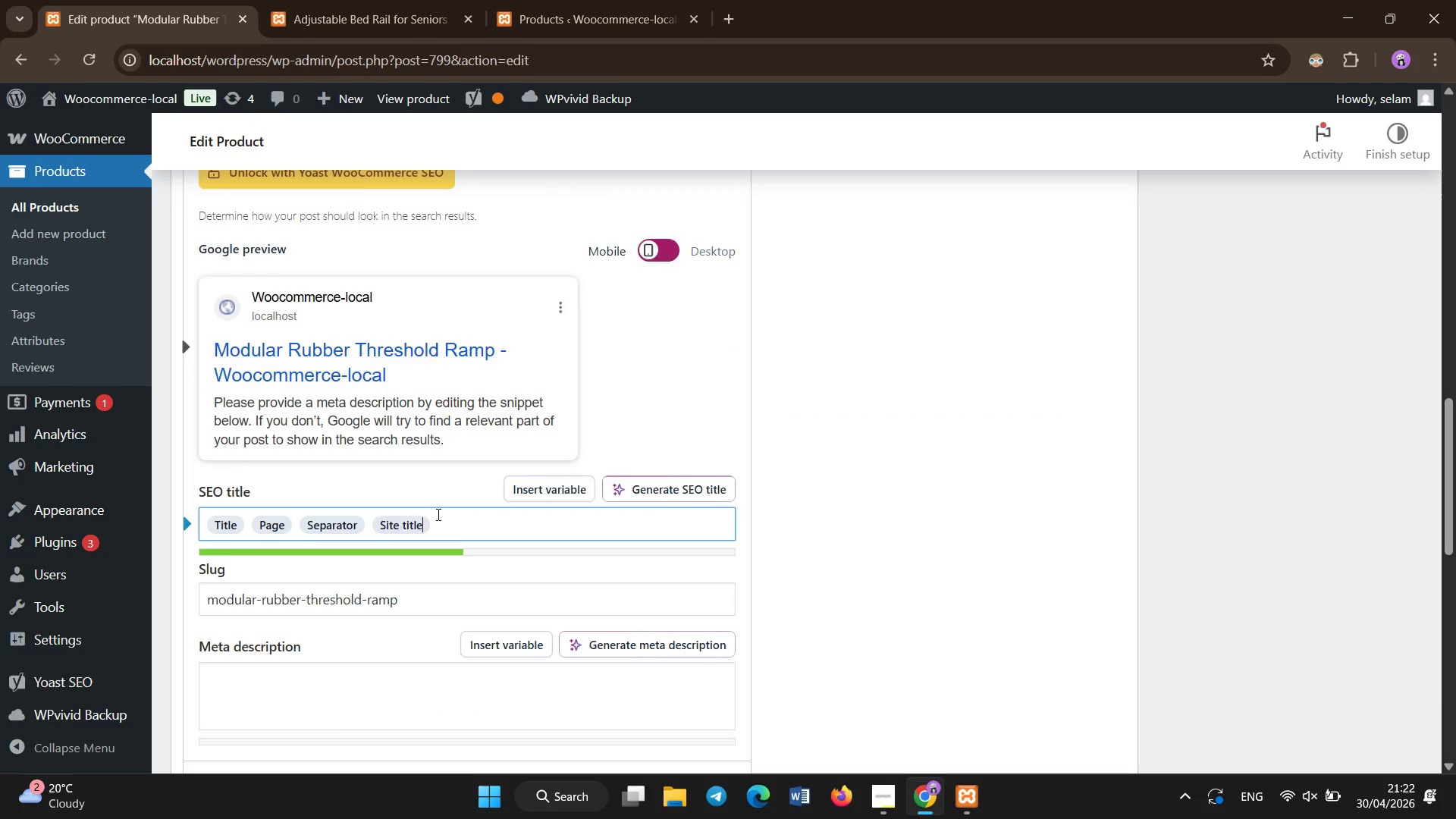 
key(Backspace)
 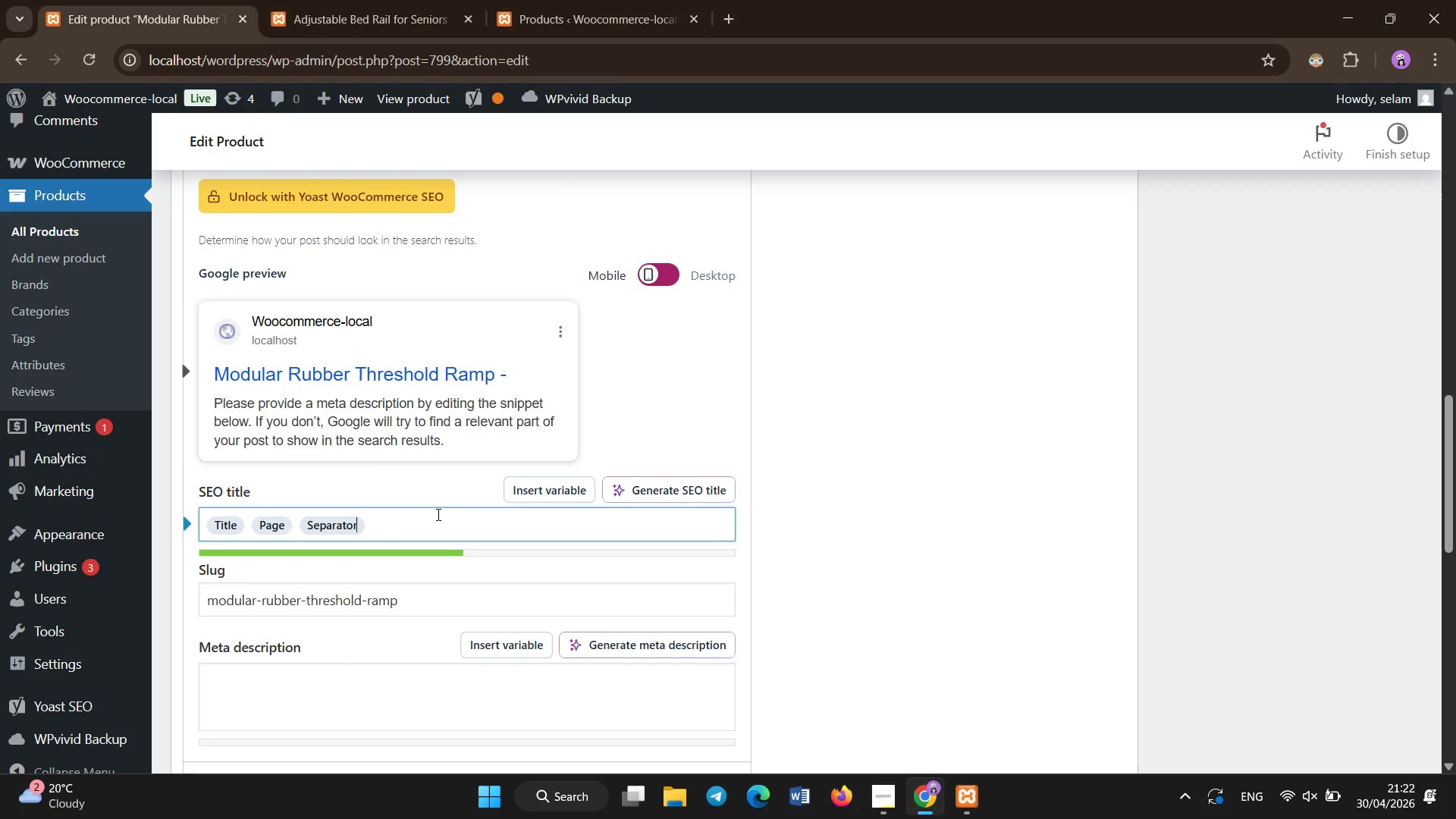 
key(Backspace)
 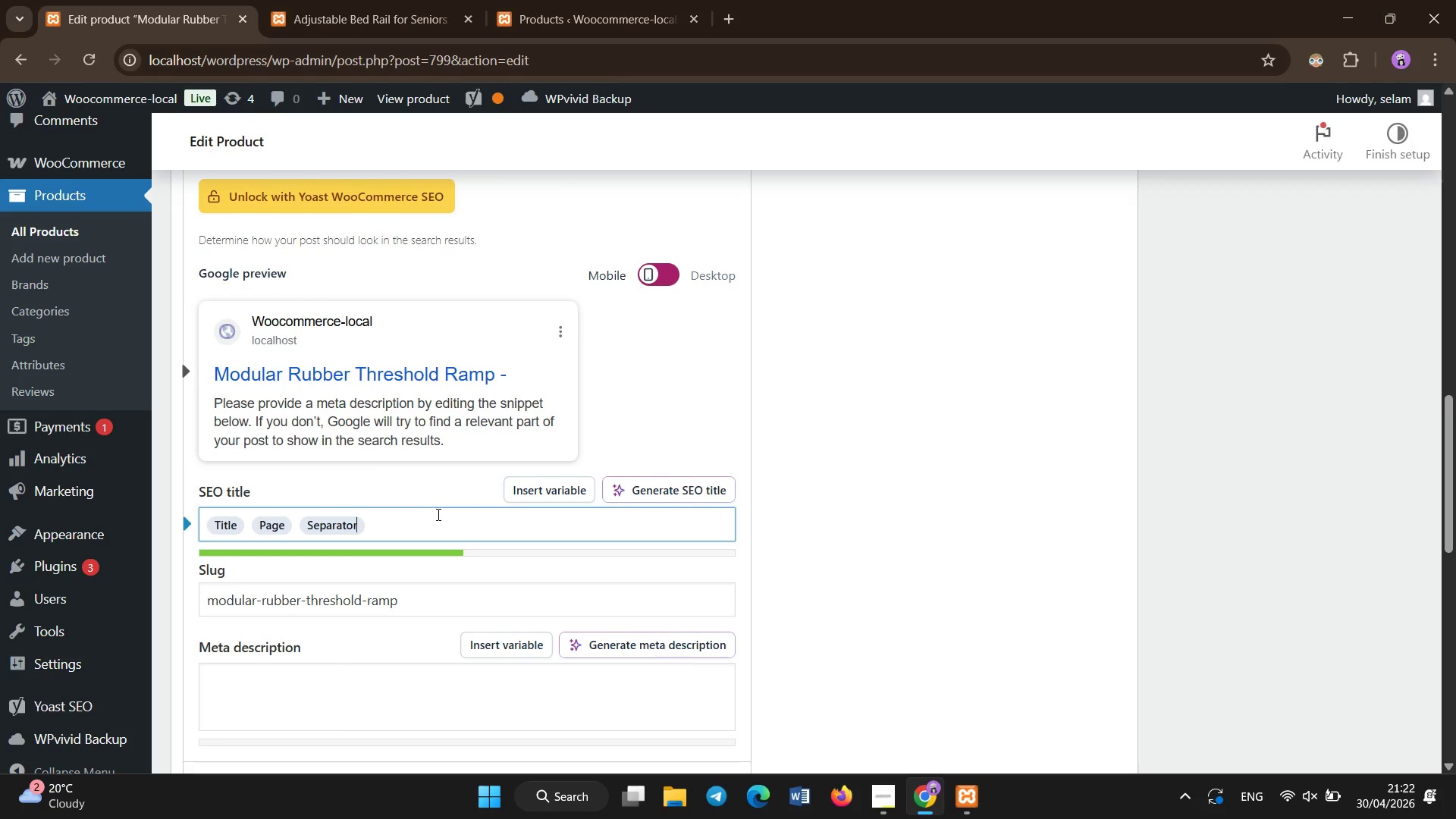 
key(Backspace)
 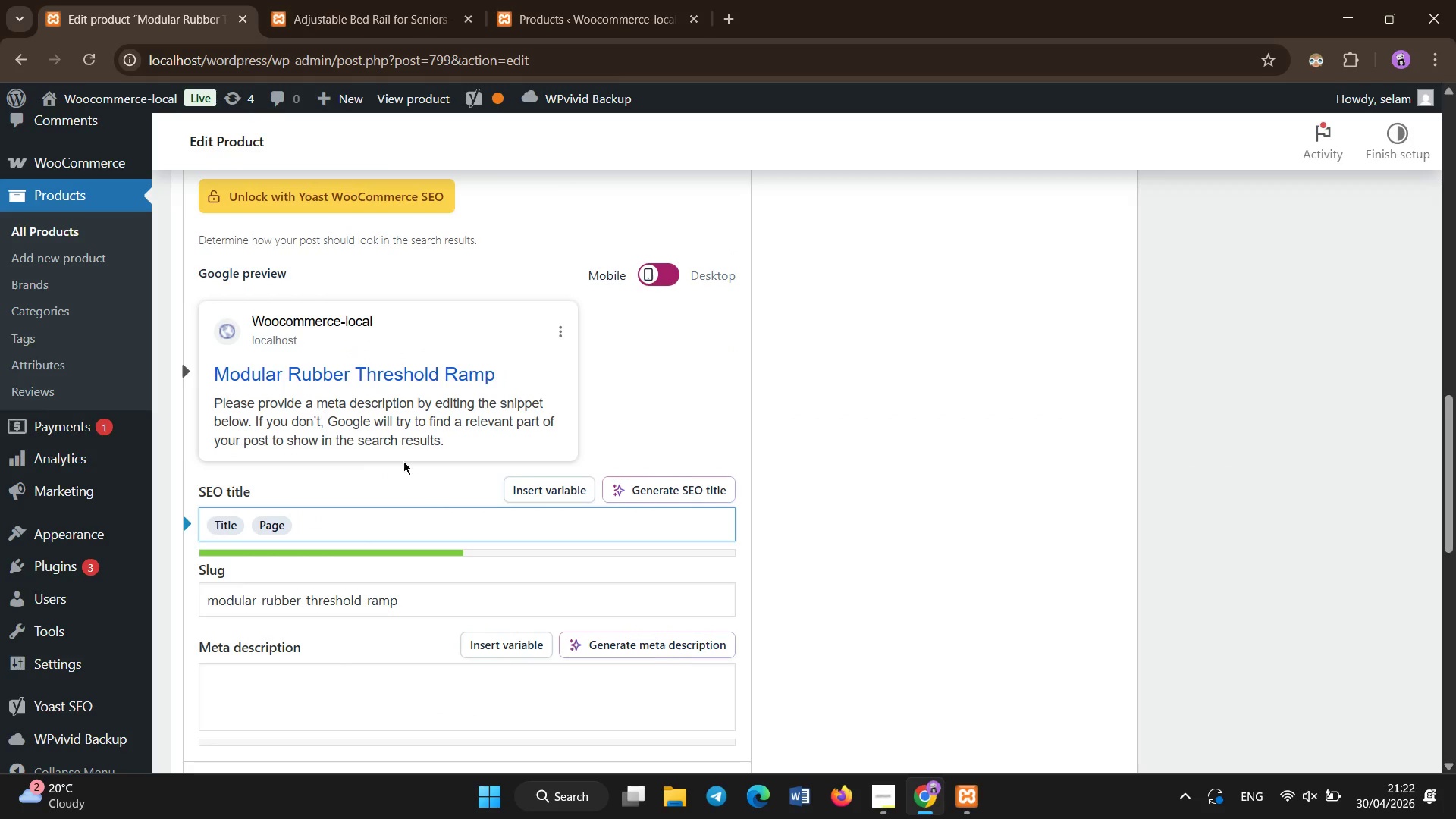 
left_click([391, 573])
 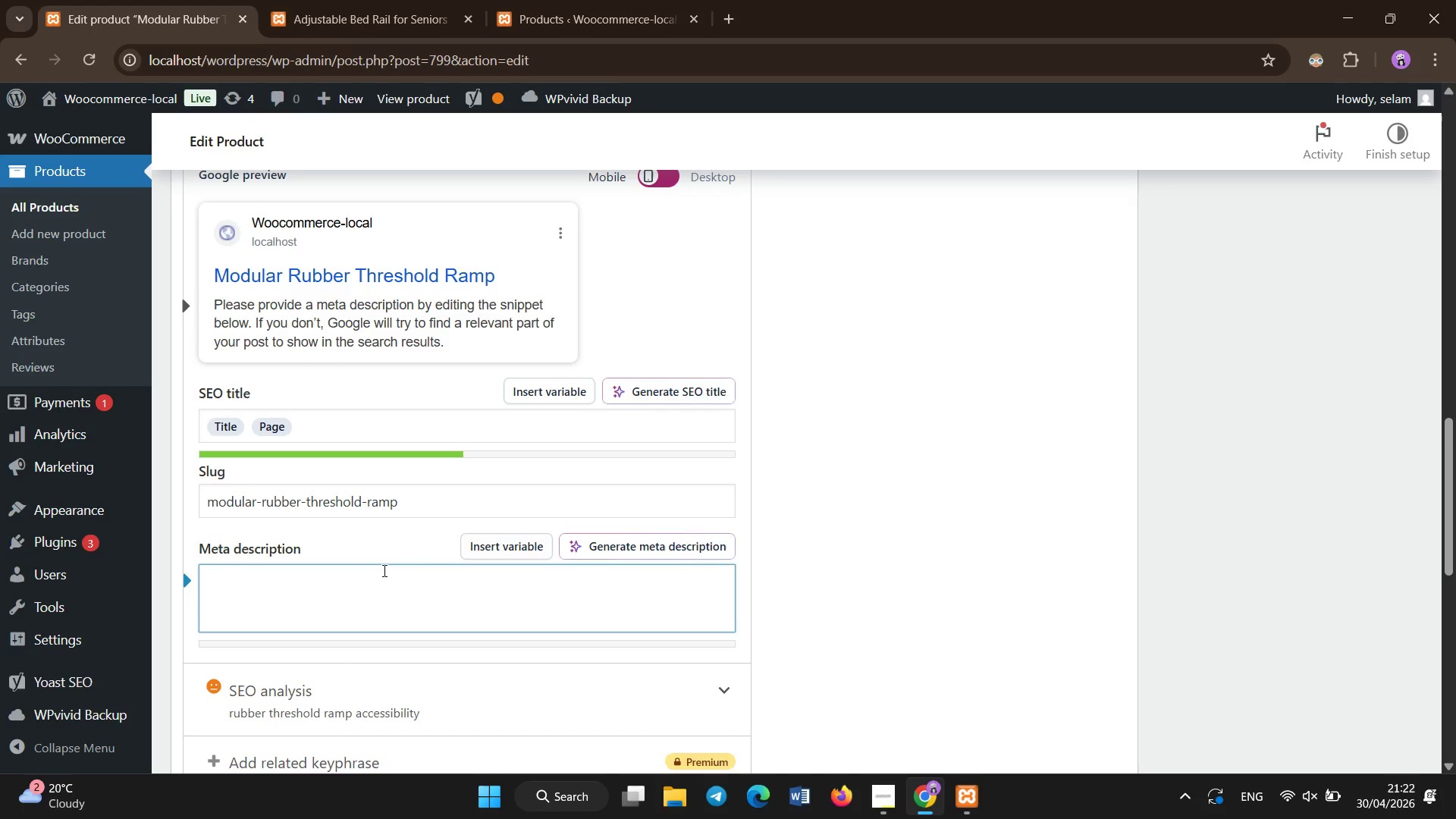 
scroll: coordinate [390, 538], scroll_direction: down, amount: 1.0
 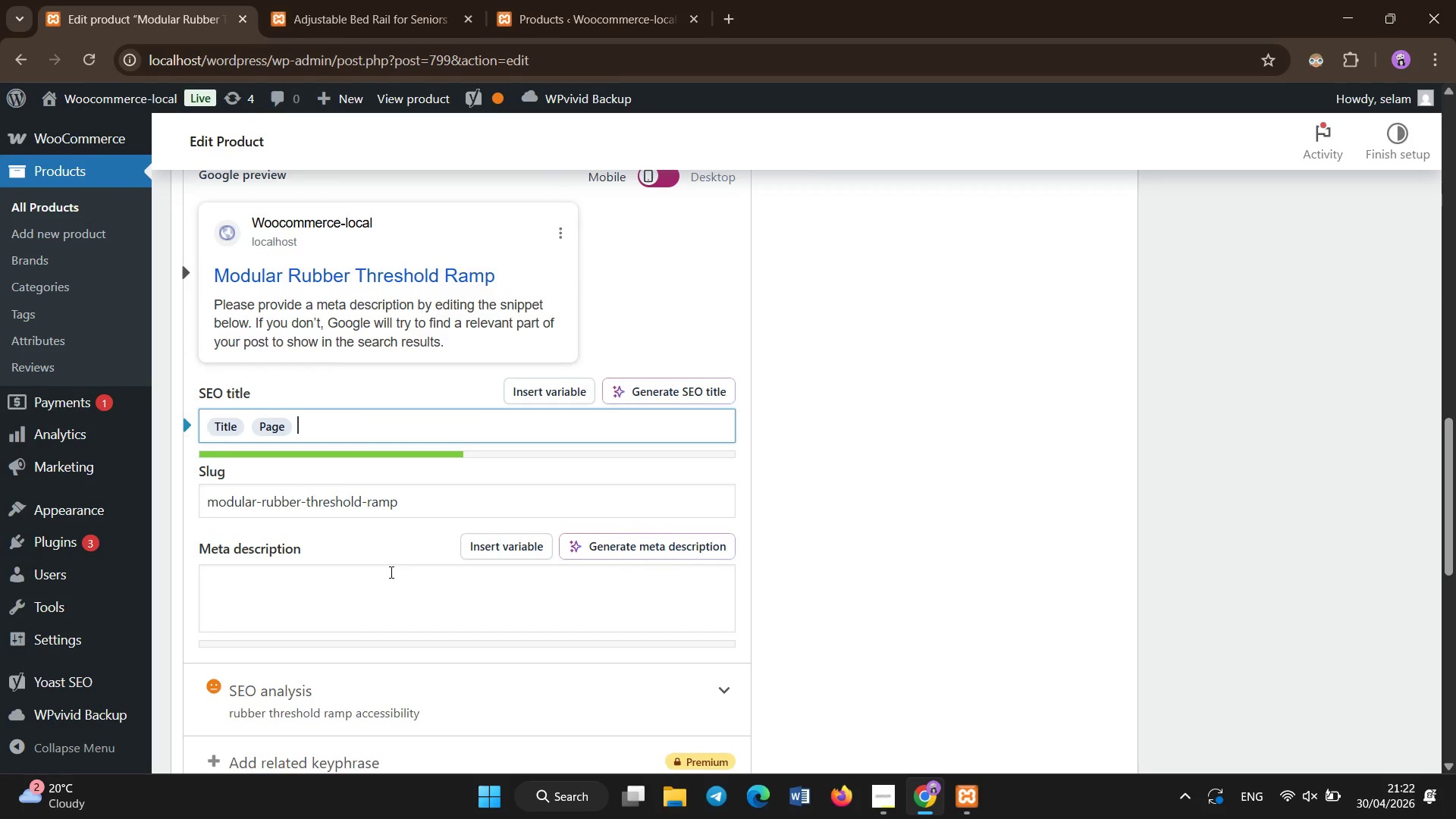 
type(Accessibility-focused rubber ramp designed for aging )
key(Backspace)
type(-in-place mobility, ensuring safe access across elevated suf)
key(Backspace)
type(rfaces..)
key(Backspace)
 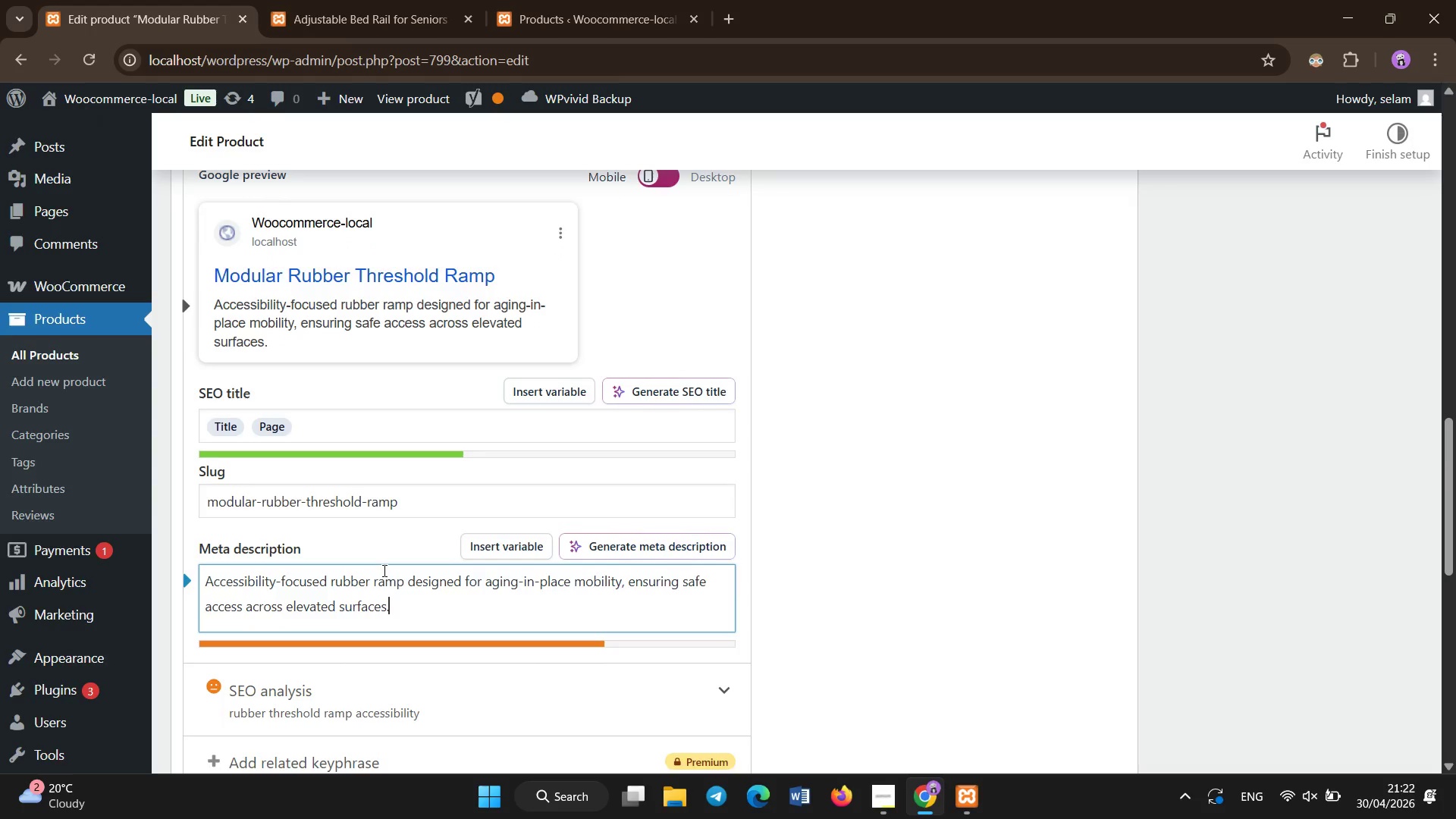 
scroll: coordinate [469, 483], scroll_direction: up, amount: 17.0
 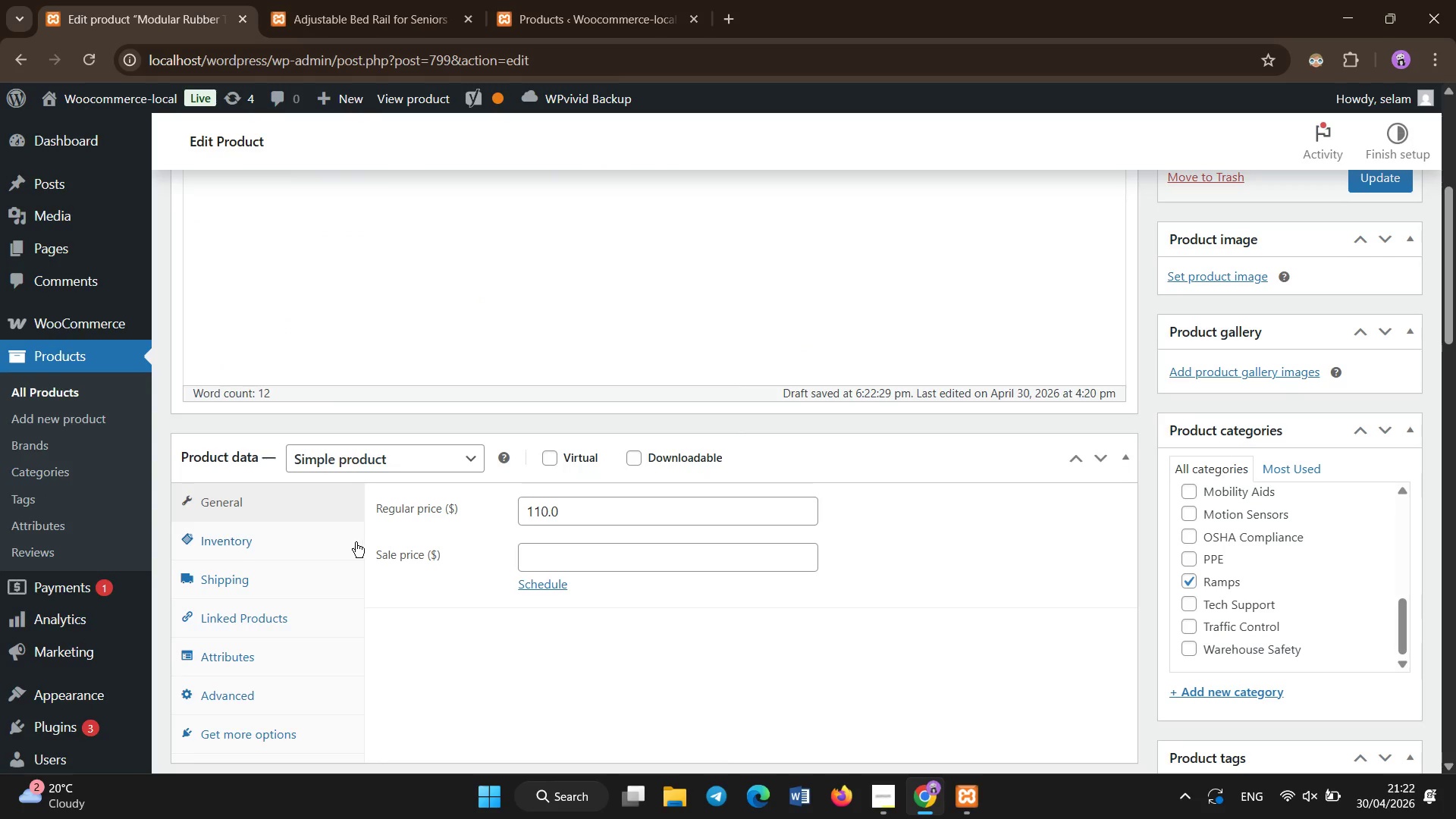 
left_click([340, 544])
 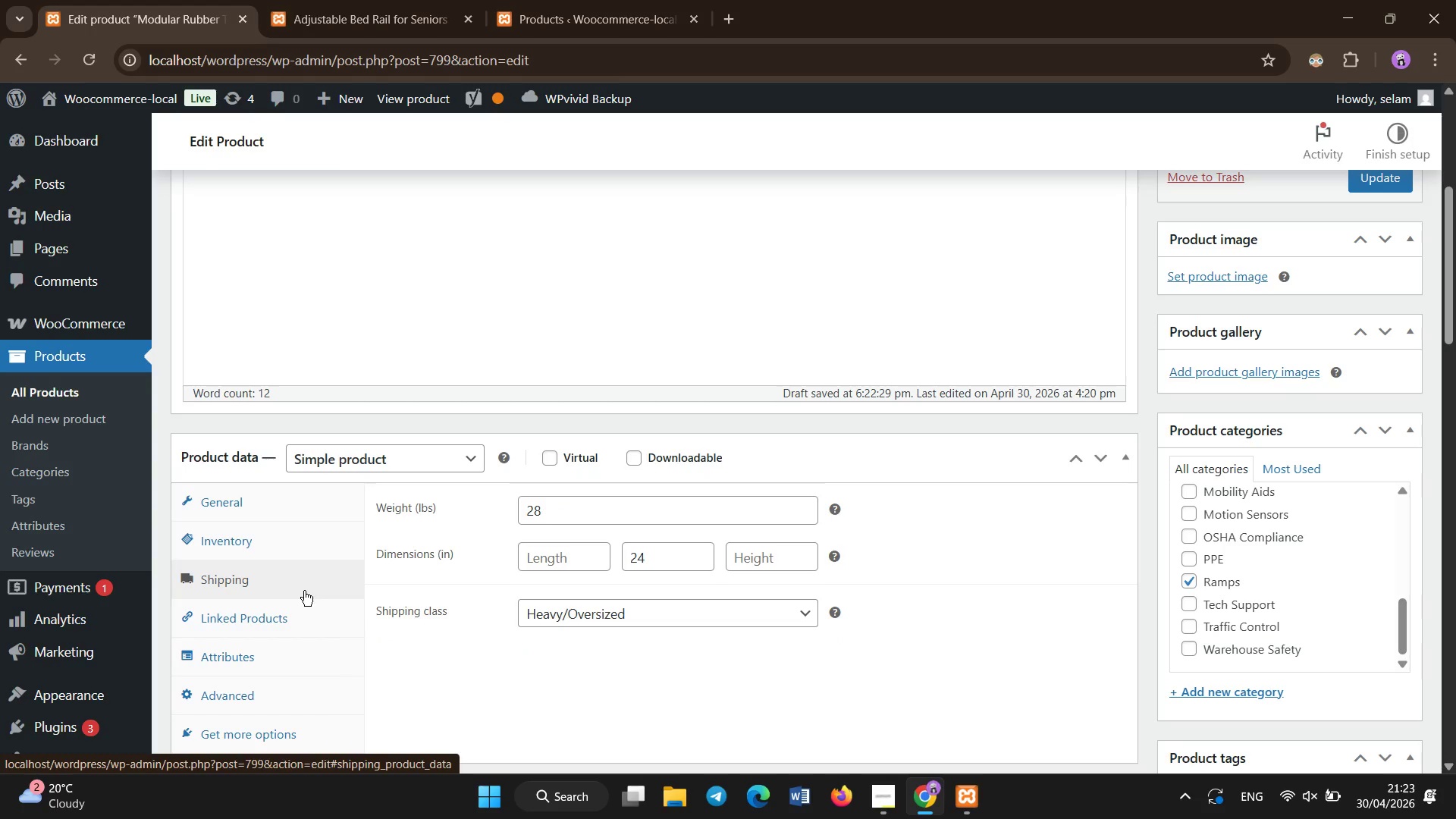 
scroll: coordinate [304, 592], scroll_direction: down, amount: 1.0
 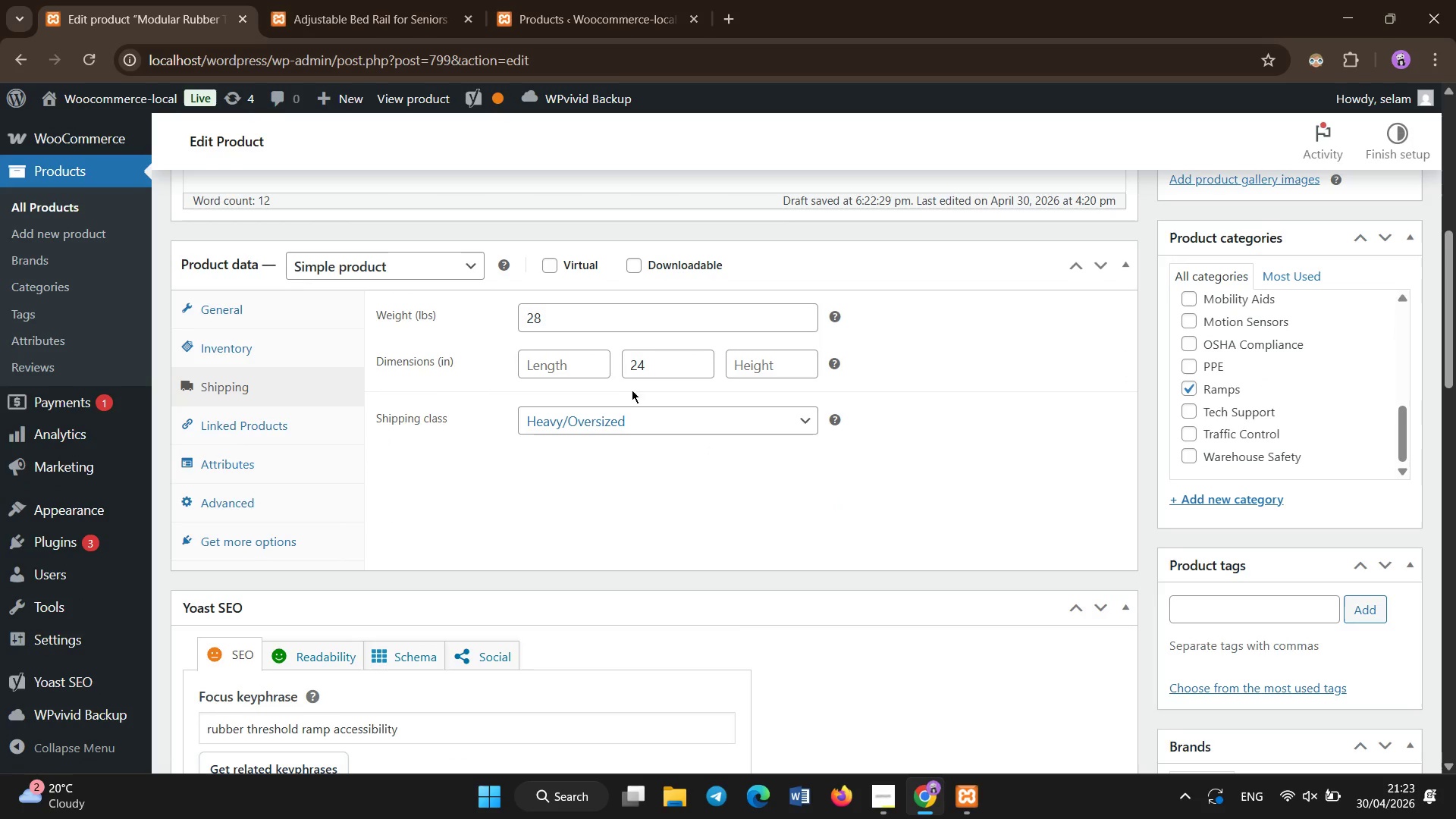 
left_click([582, 365])
 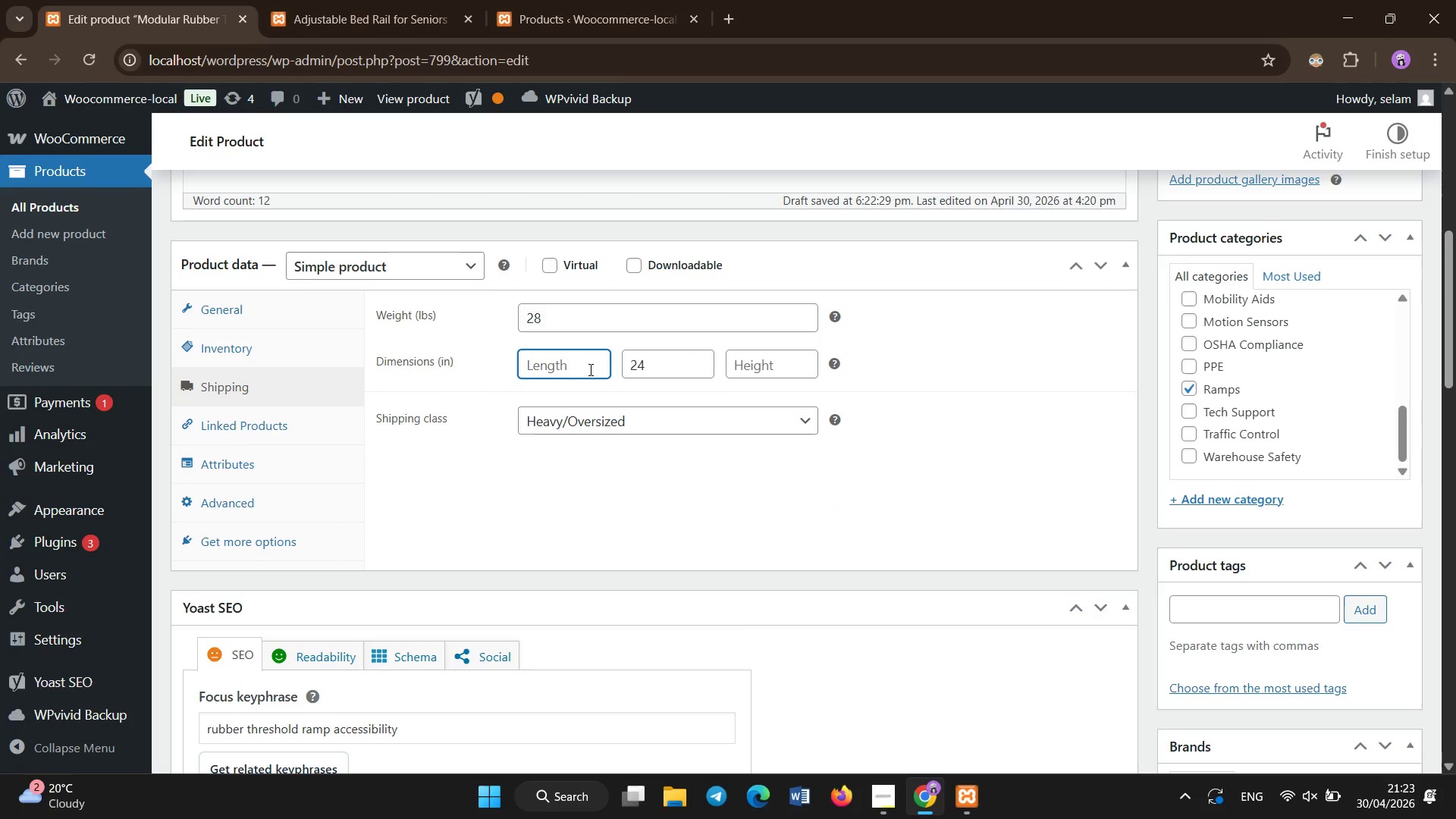 
key(Numpad2)
 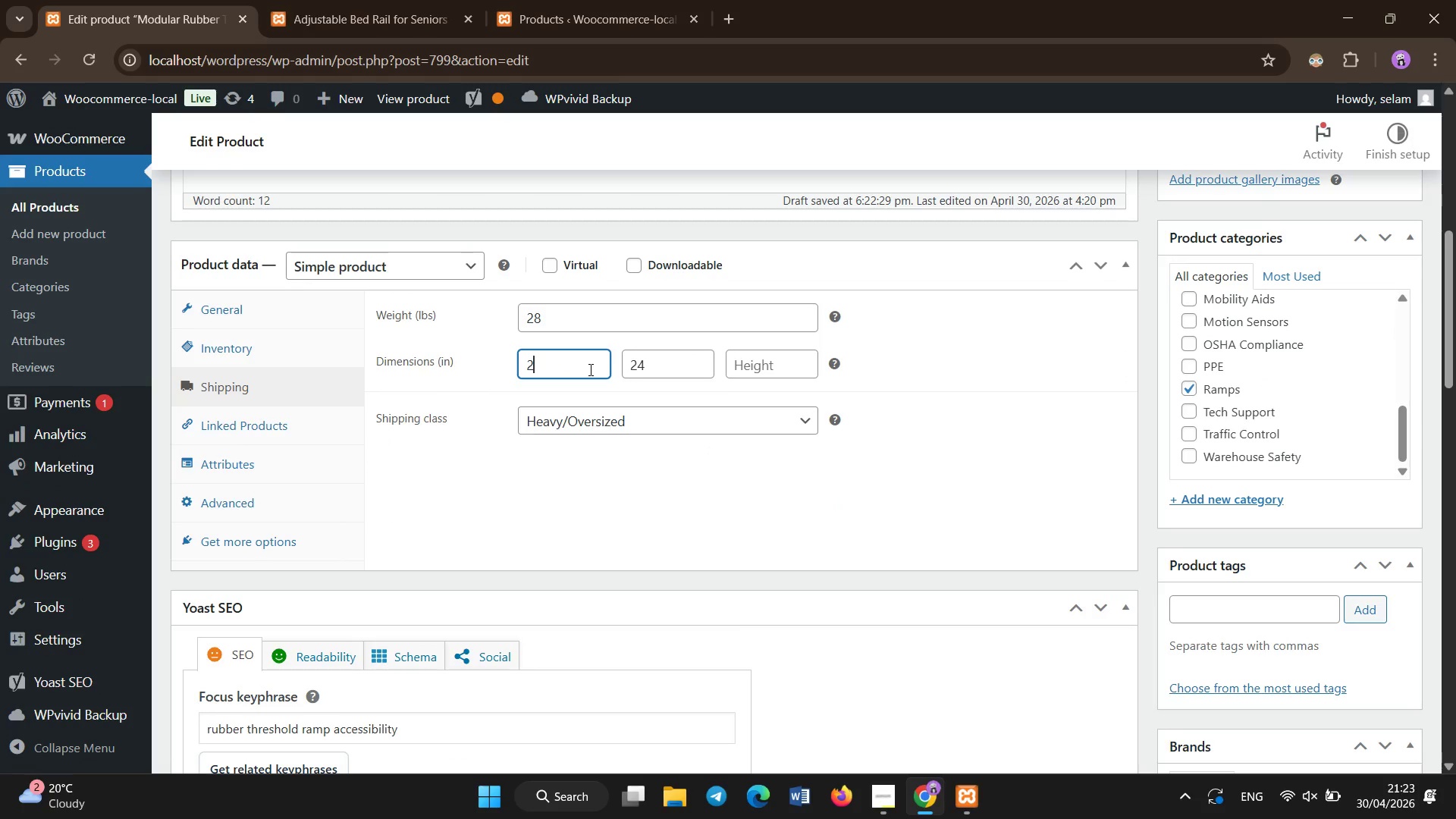 
key(Numpad4)
 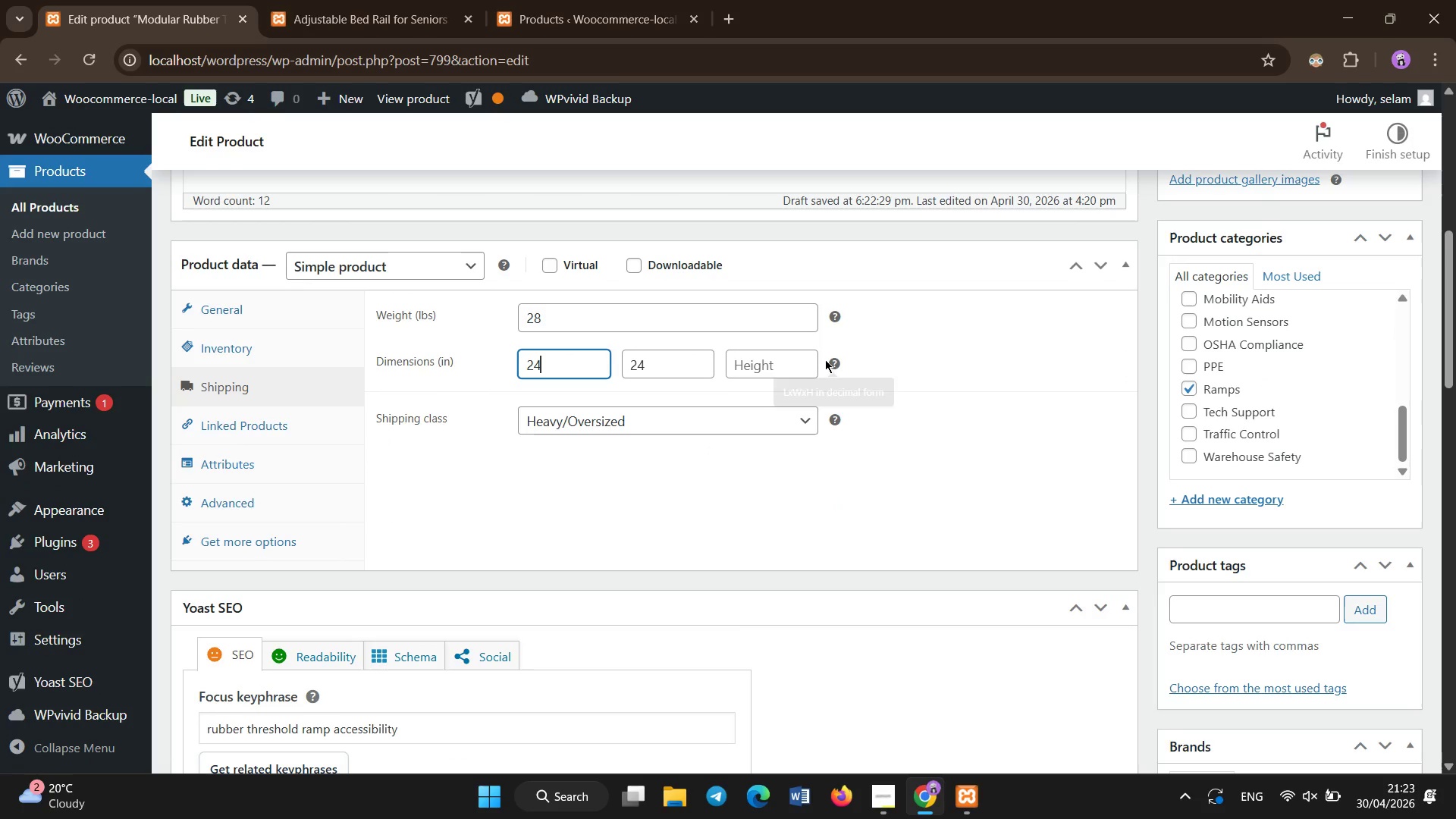 
left_click([802, 359])
 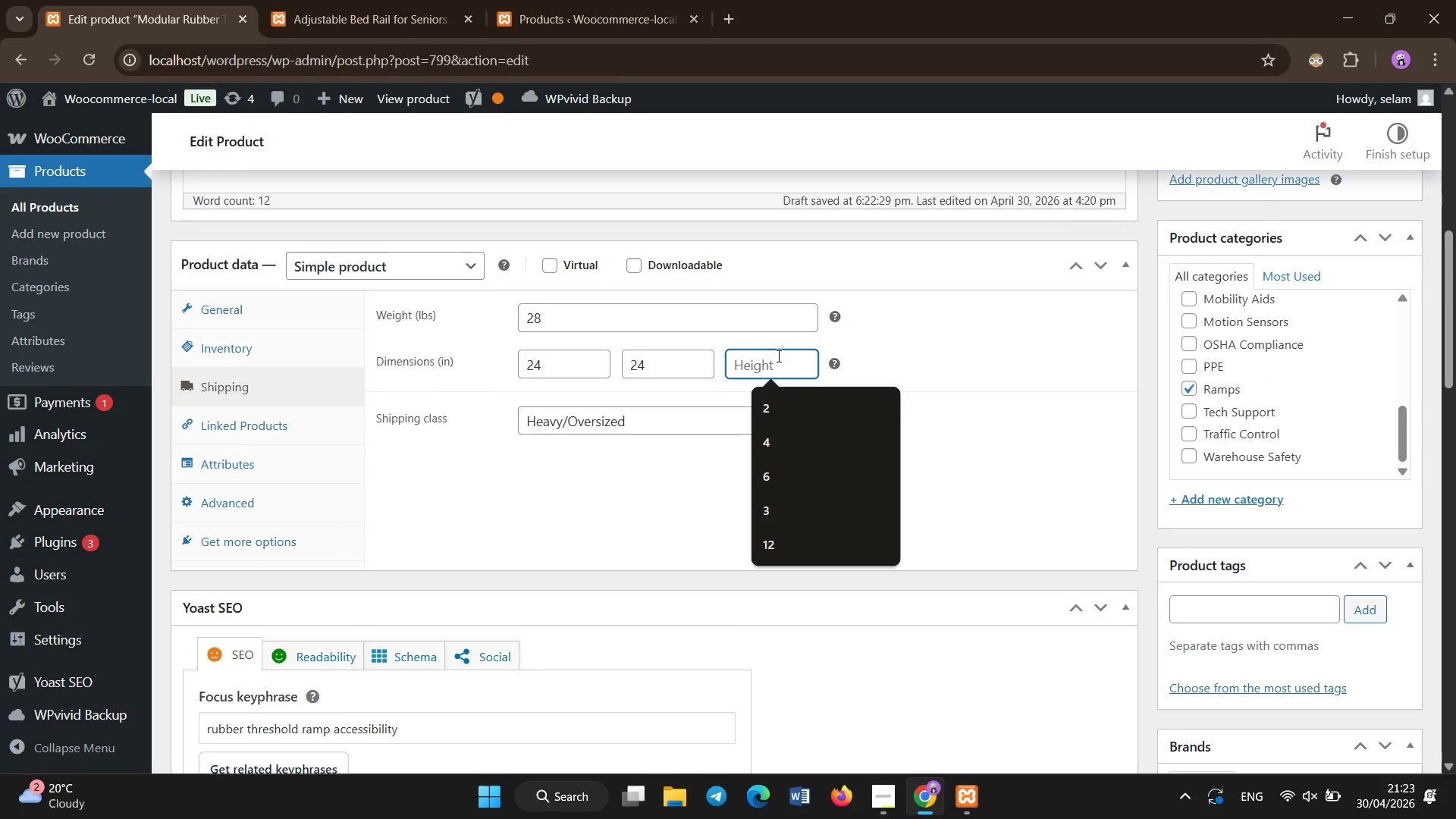 
key(Numpad4)
 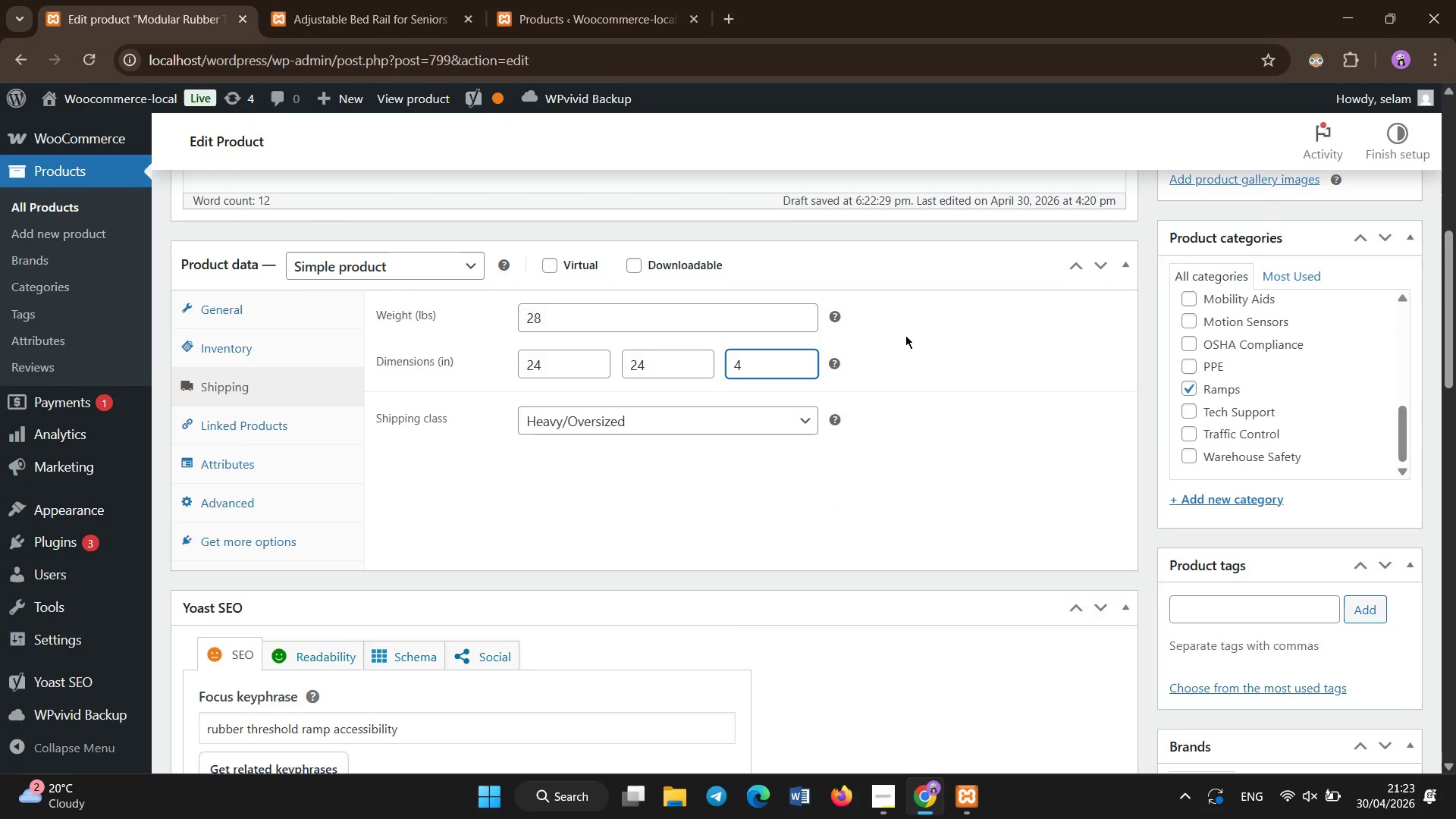 
scroll: coordinate [1298, 307], scroll_direction: up, amount: 10.0
 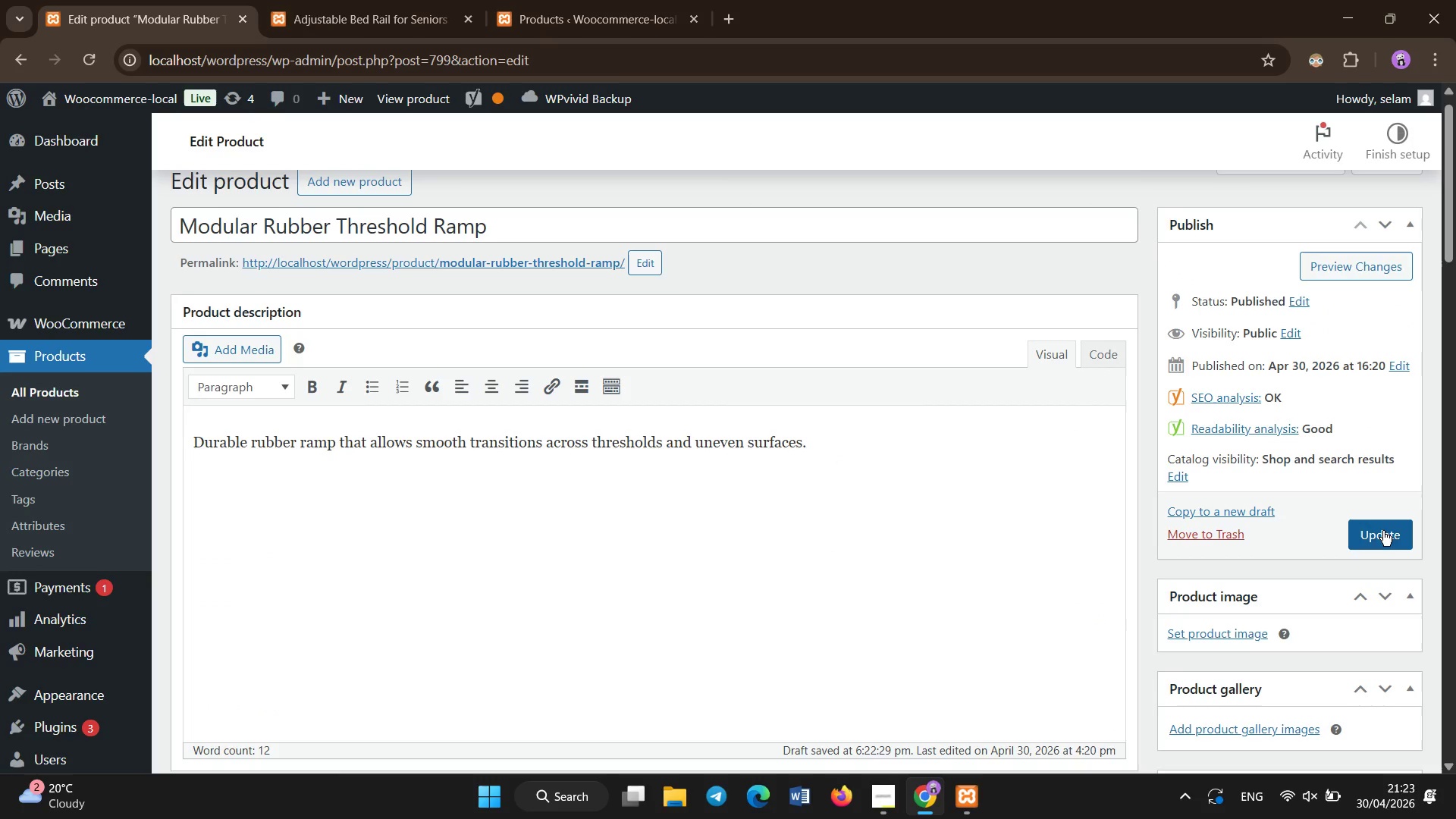 
left_click([1379, 536])
 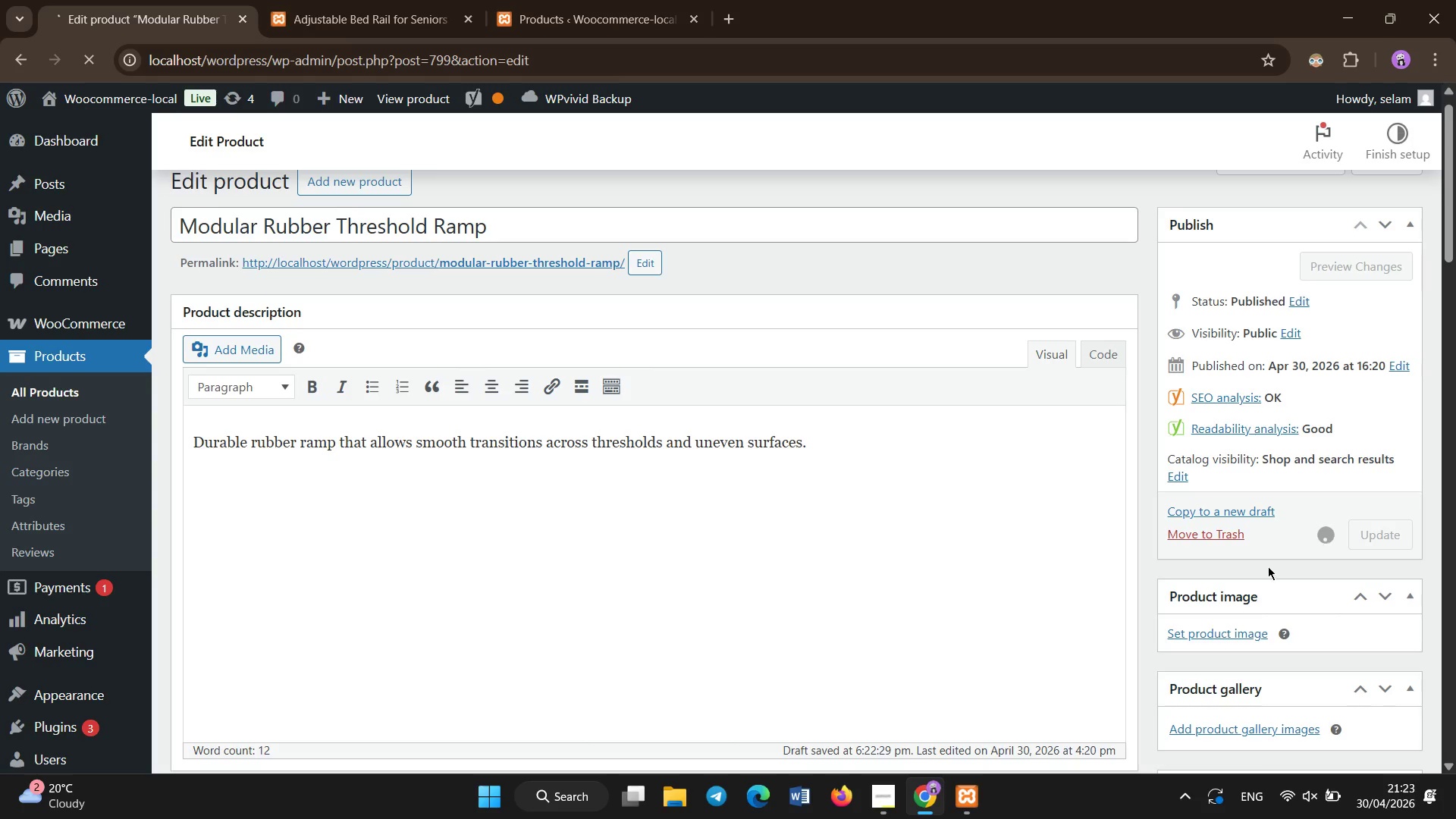 
left_click([873, 805])